 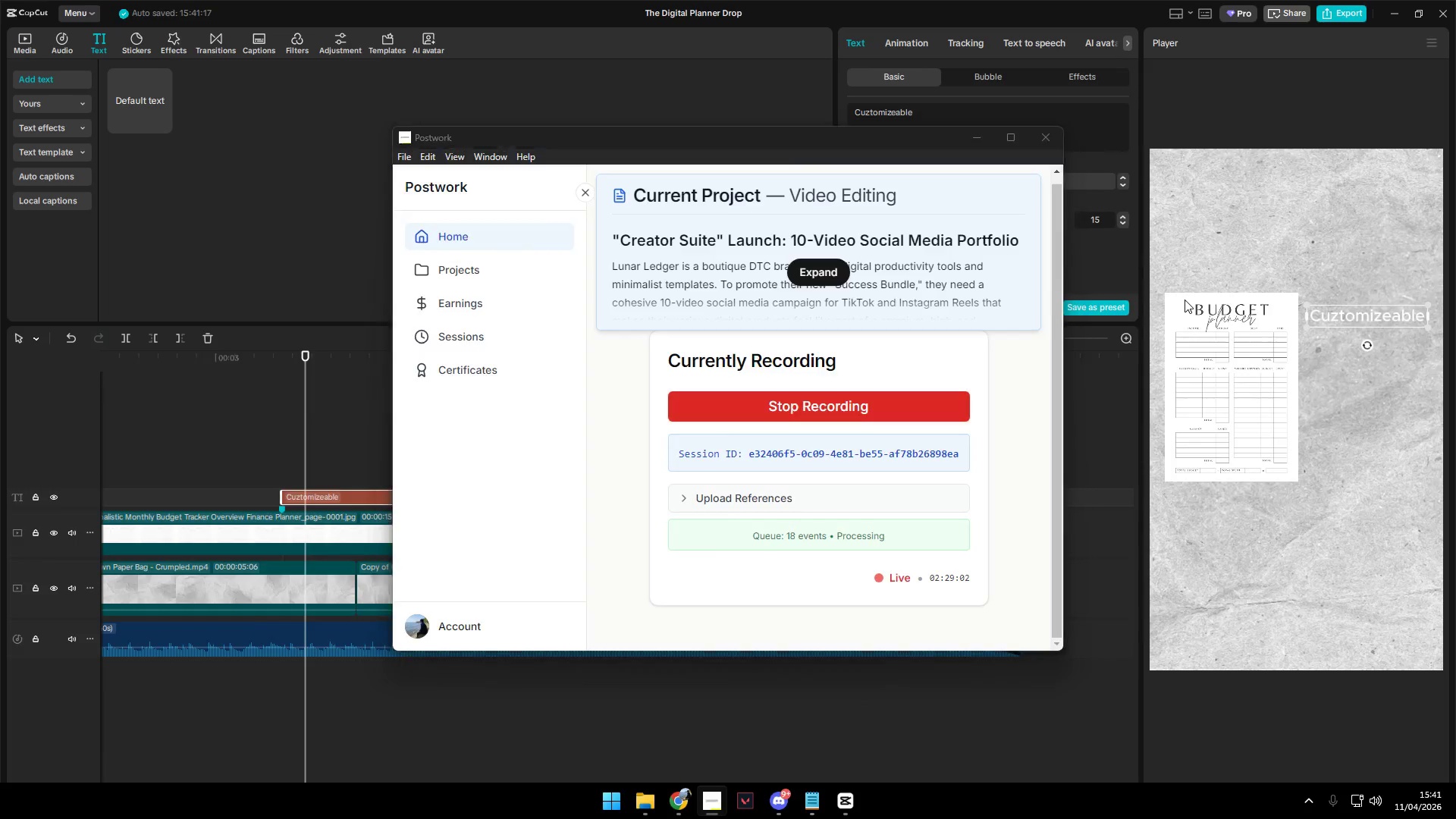 
key(Alt+Tab)
 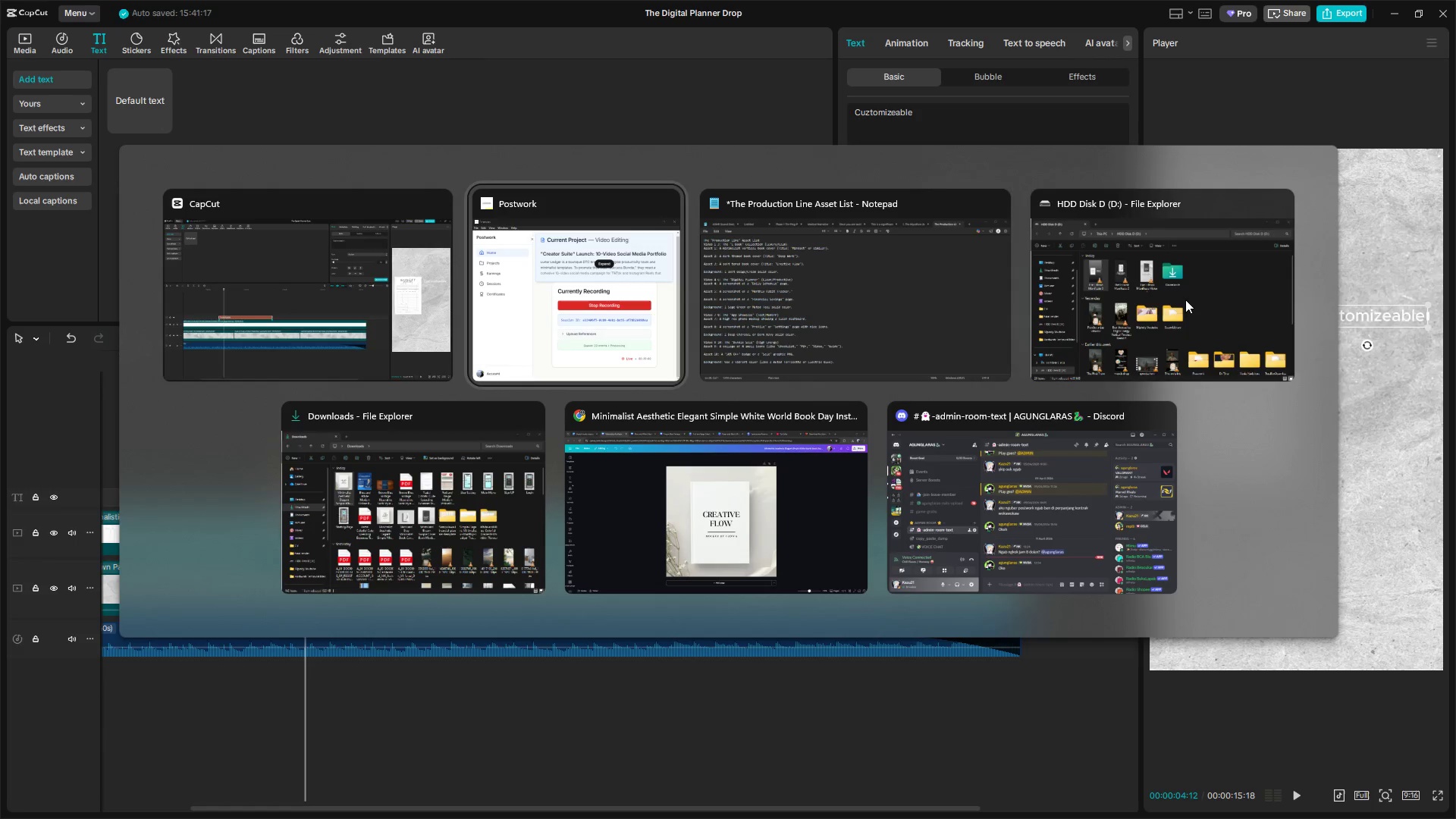 
key(Alt+Tab)
 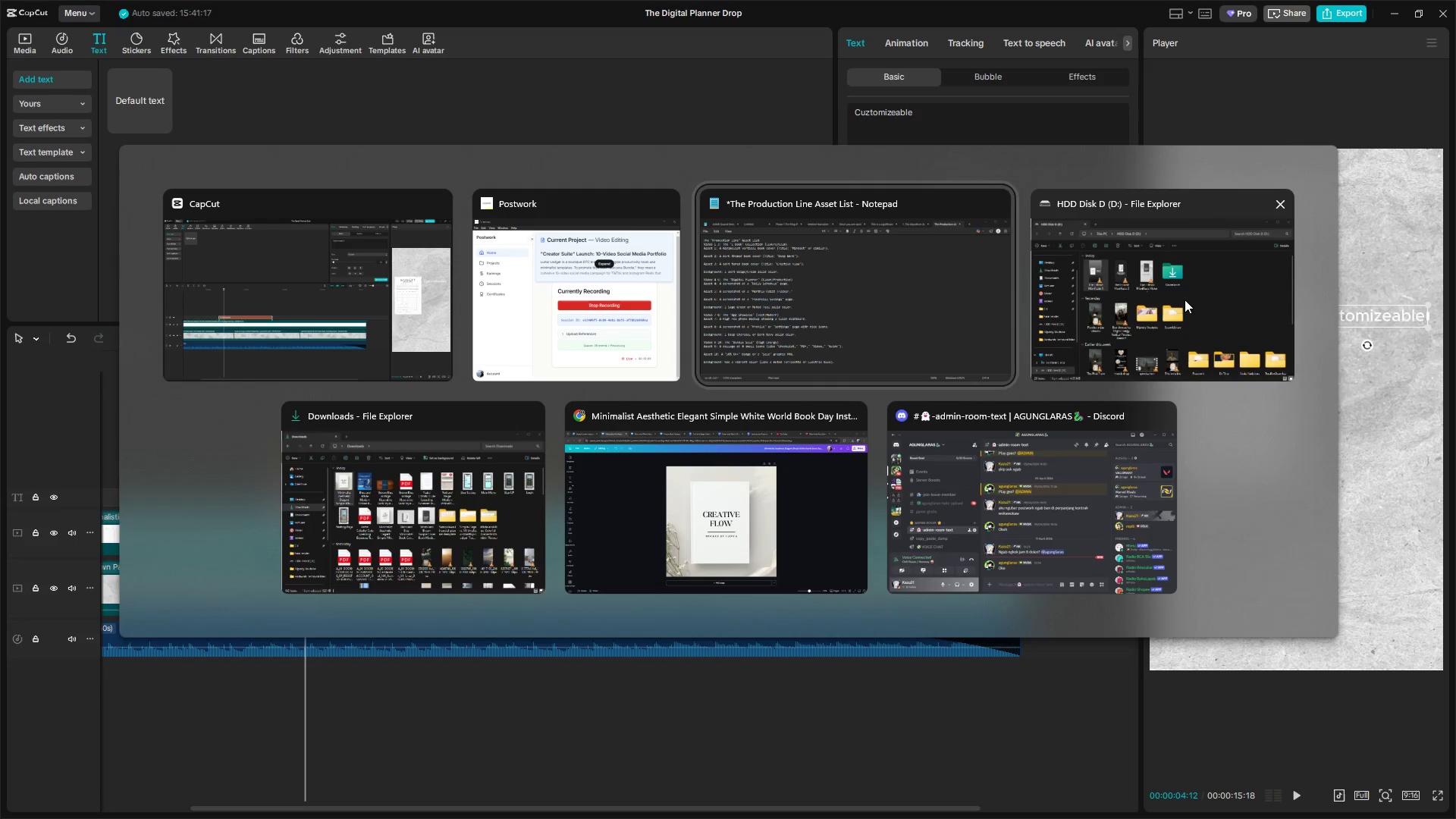 
key(Alt+Tab)
 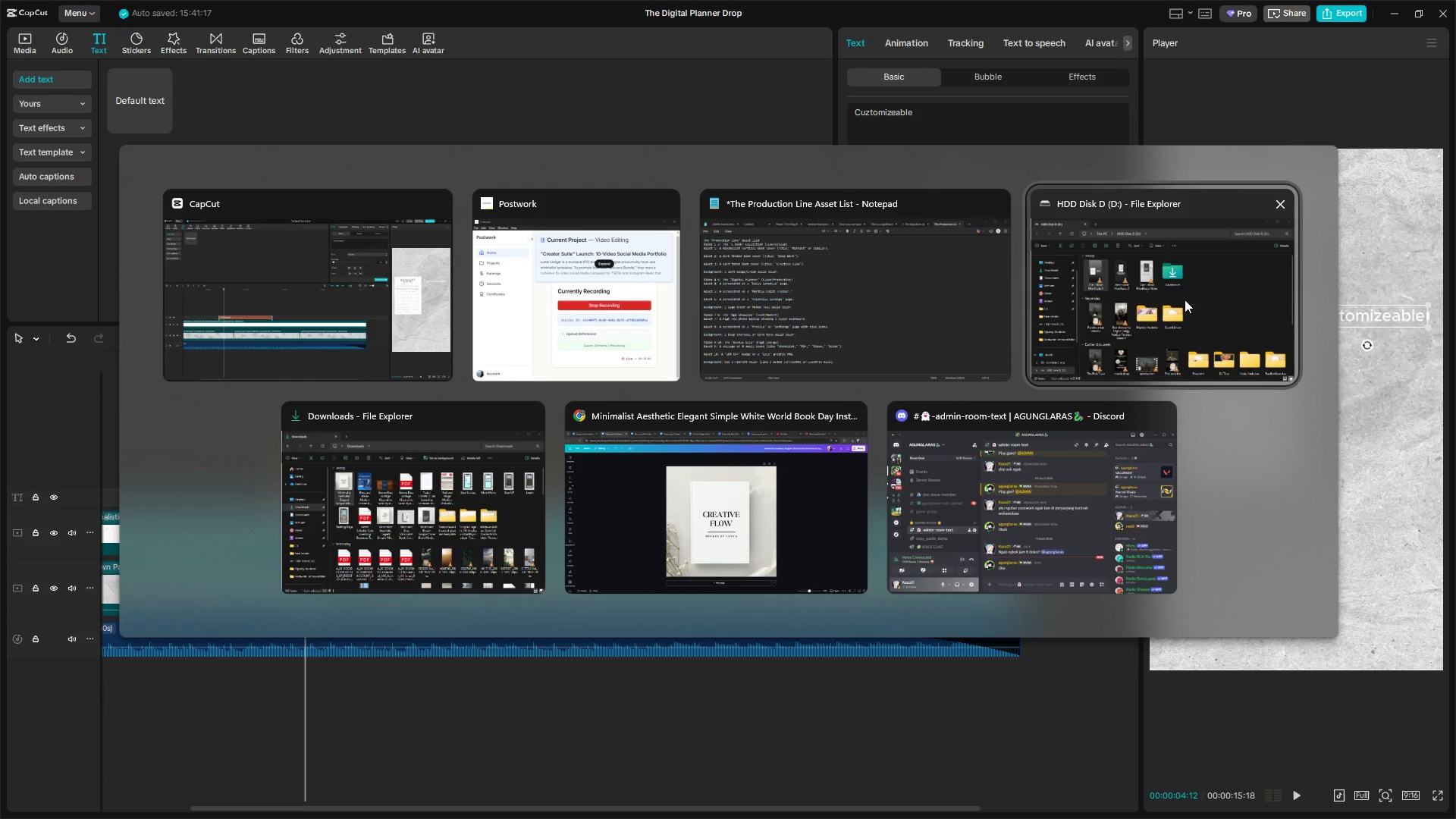 
key(Alt+Tab)
 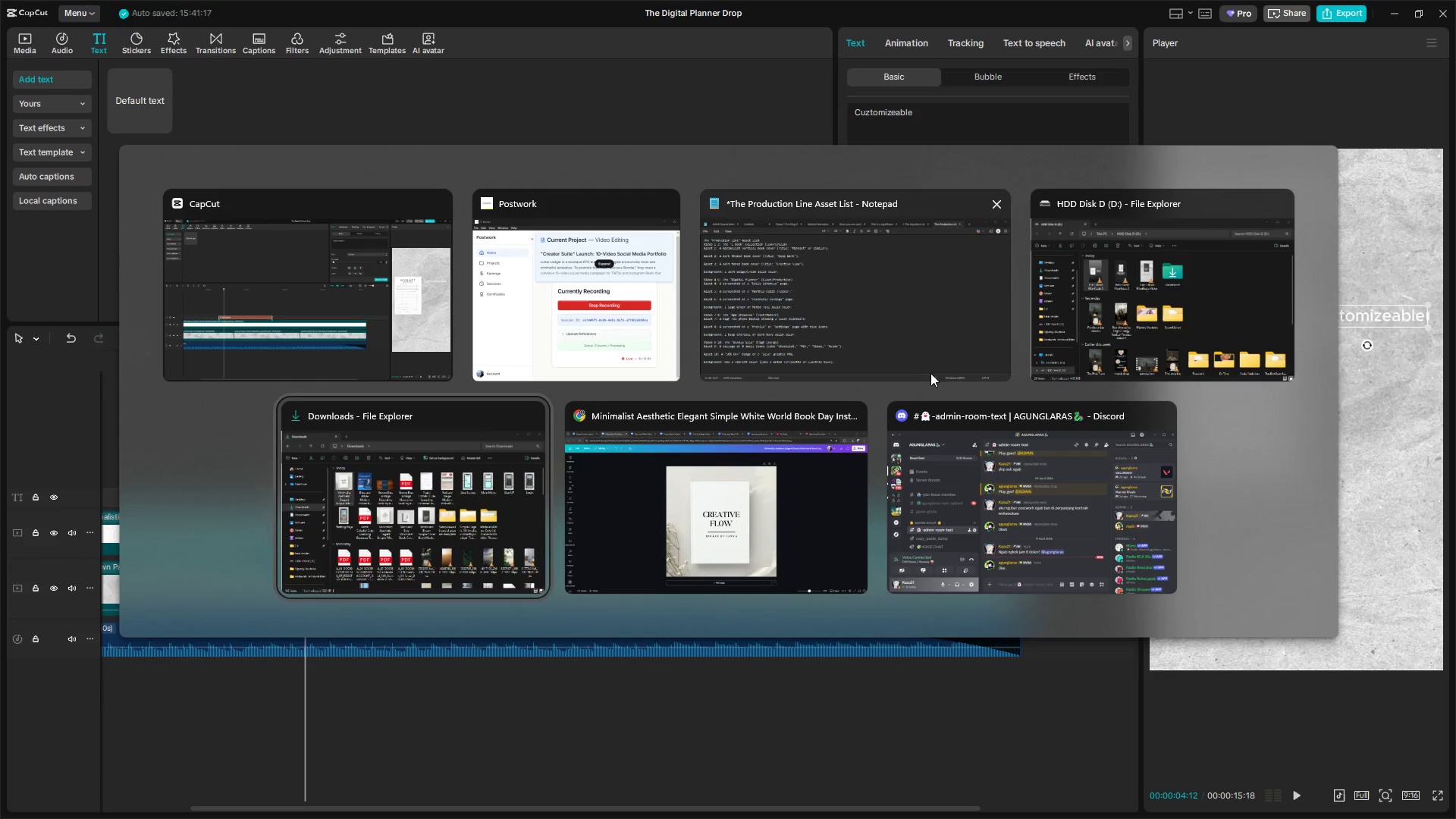 
key(Alt+Tab)
 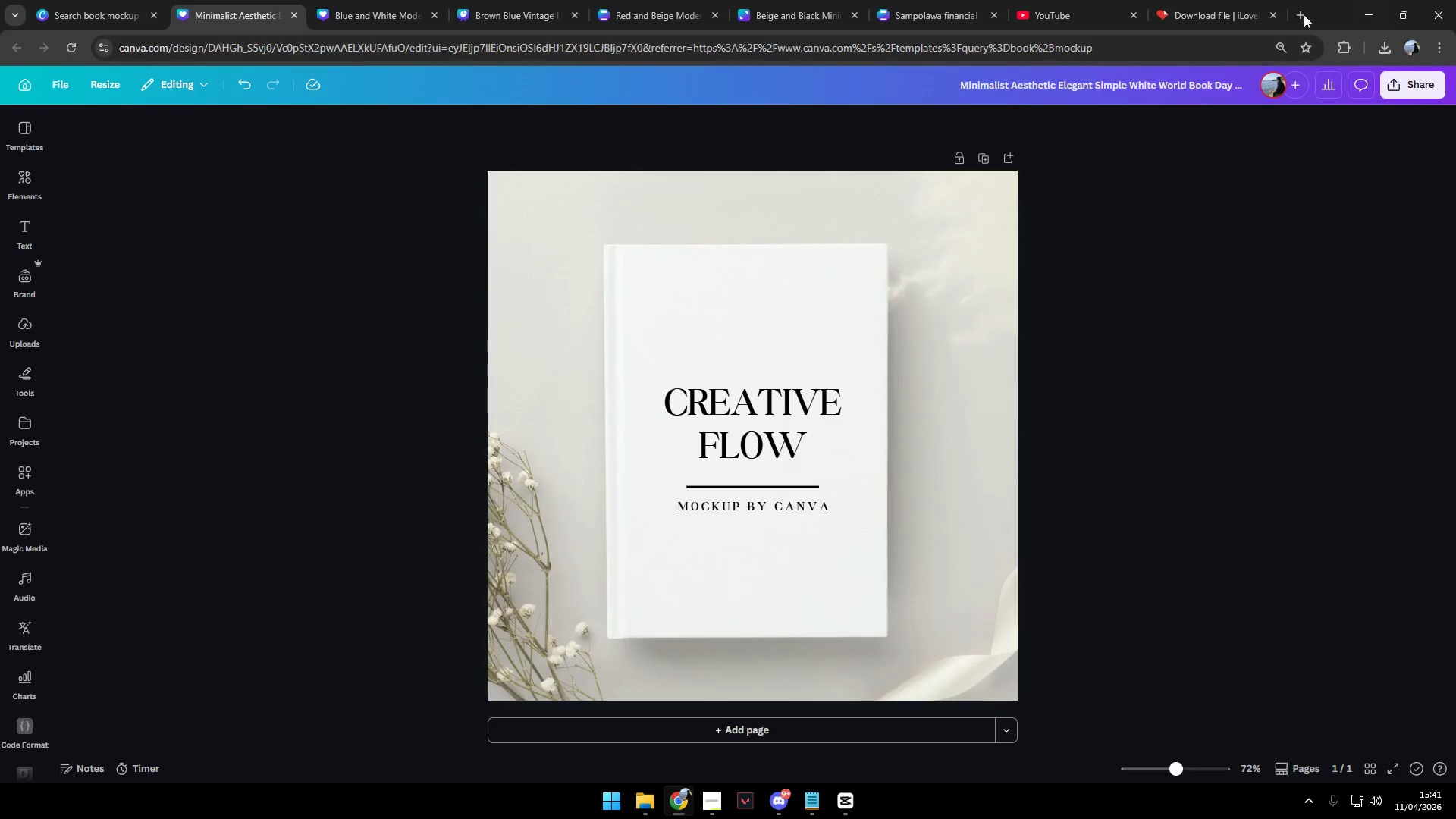 
left_click([1298, 11])
 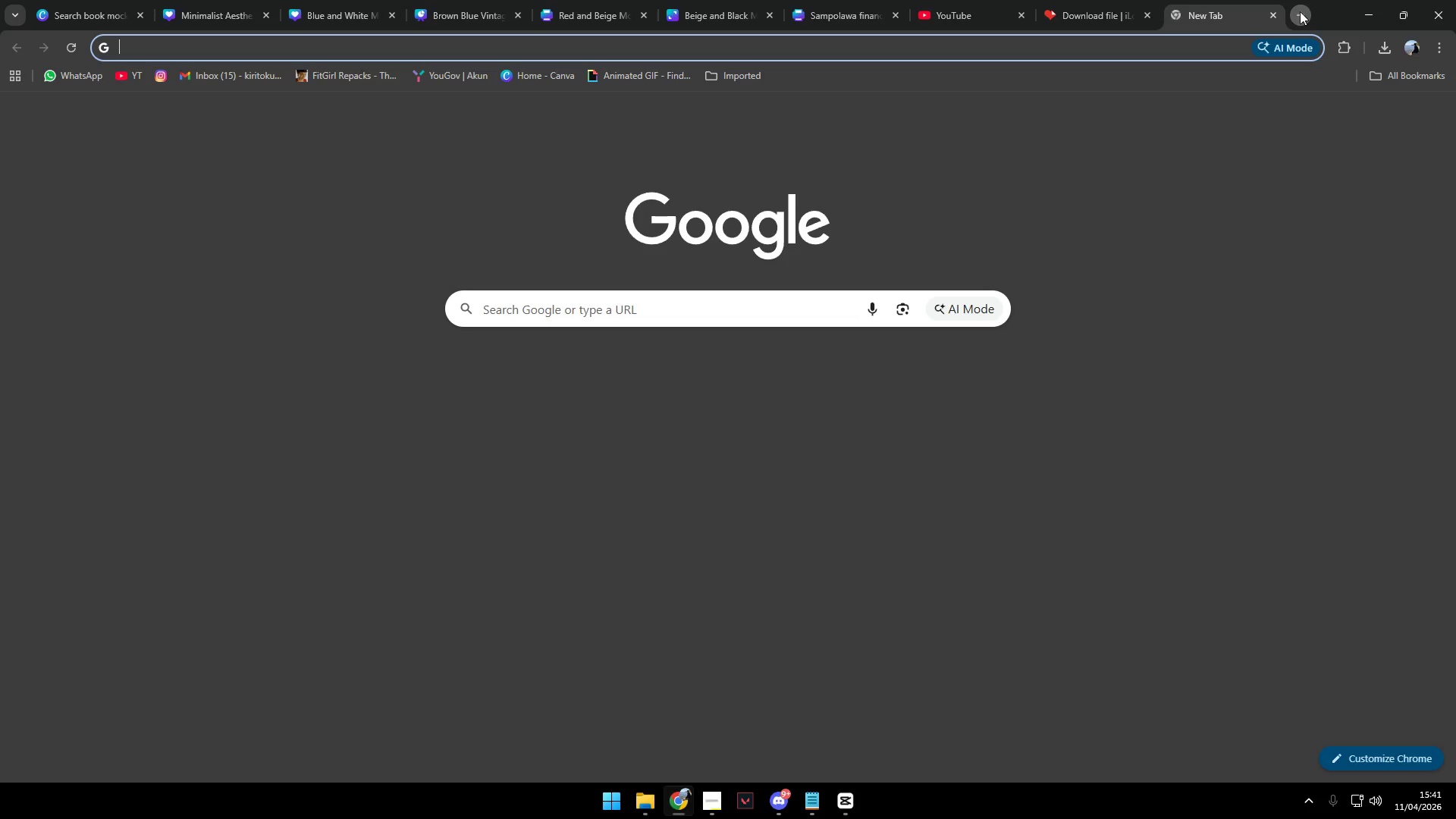 
type(cusotmi)
 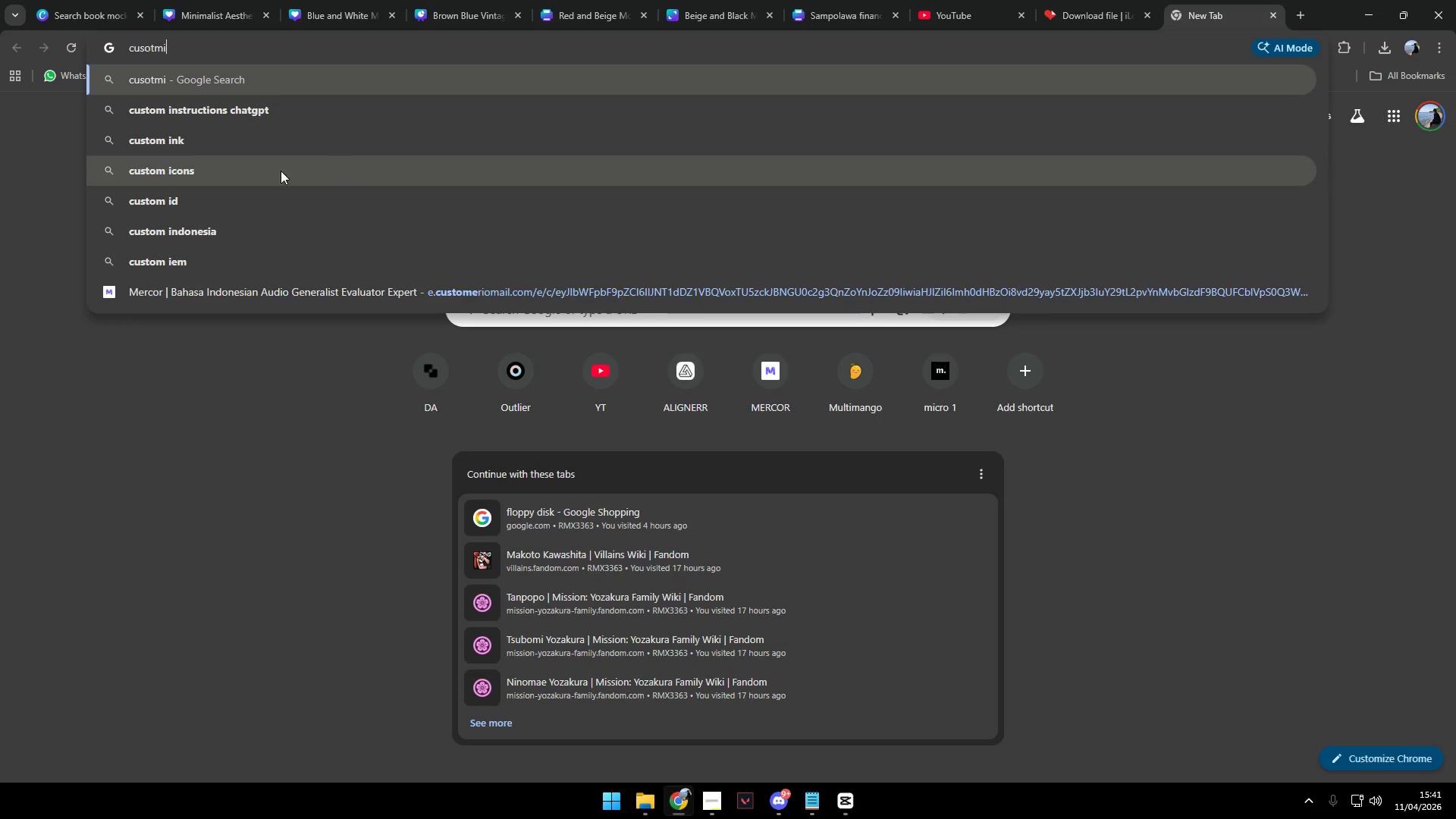 
type(zeab;e)
key(Backspace)
key(Backspace)
type(le)
 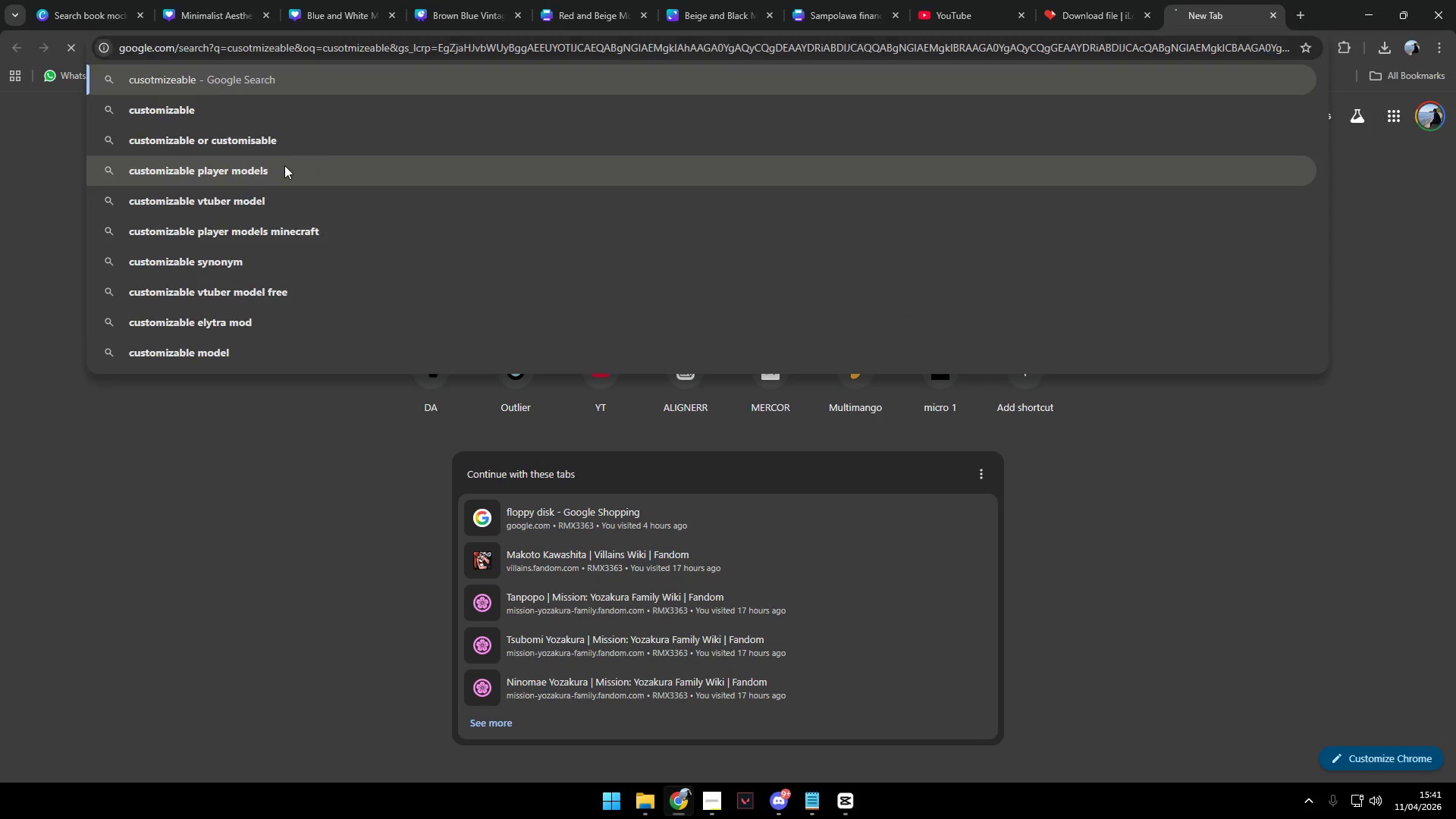 
key(Enter)
 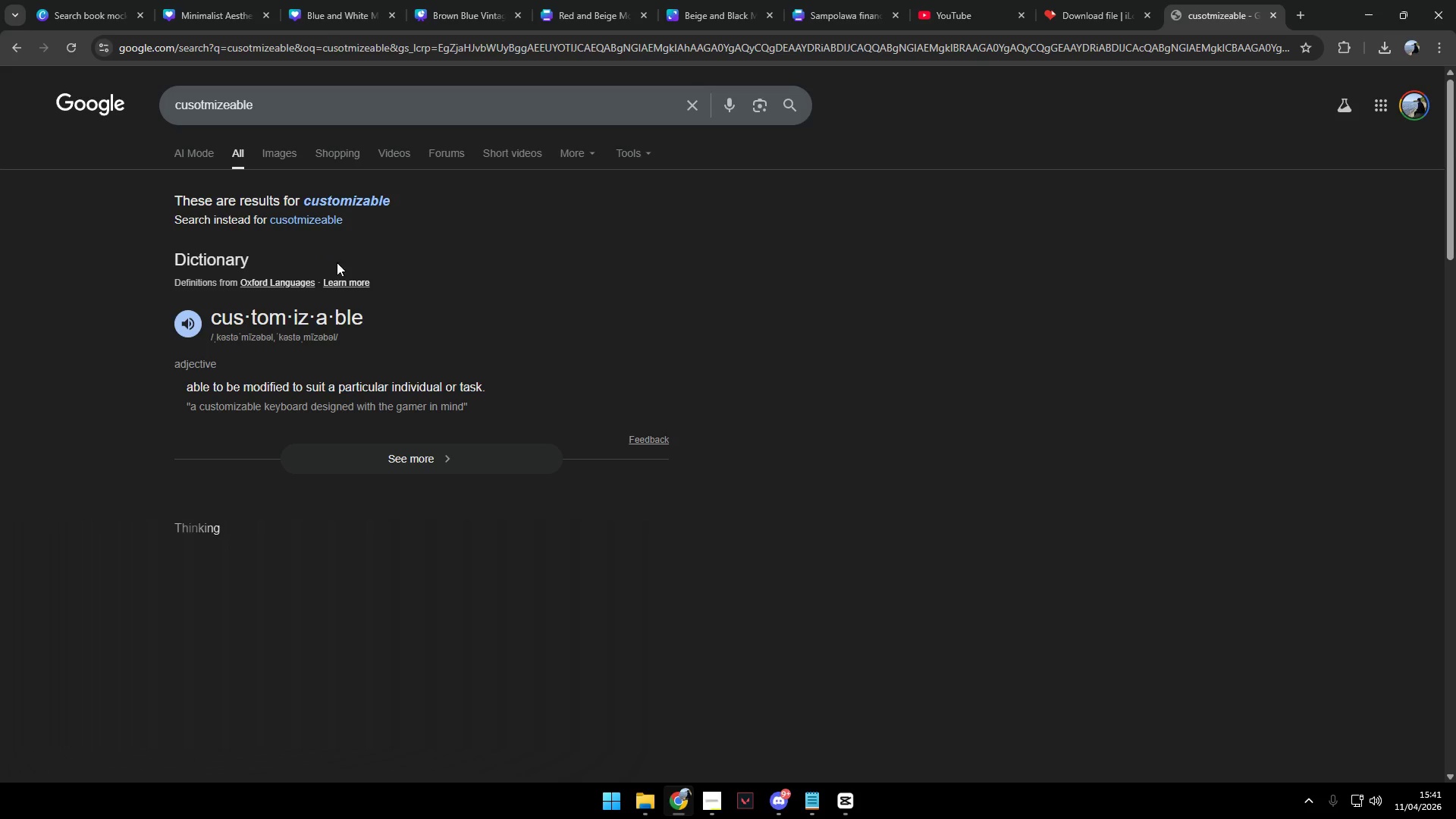 
left_click([377, 205])
 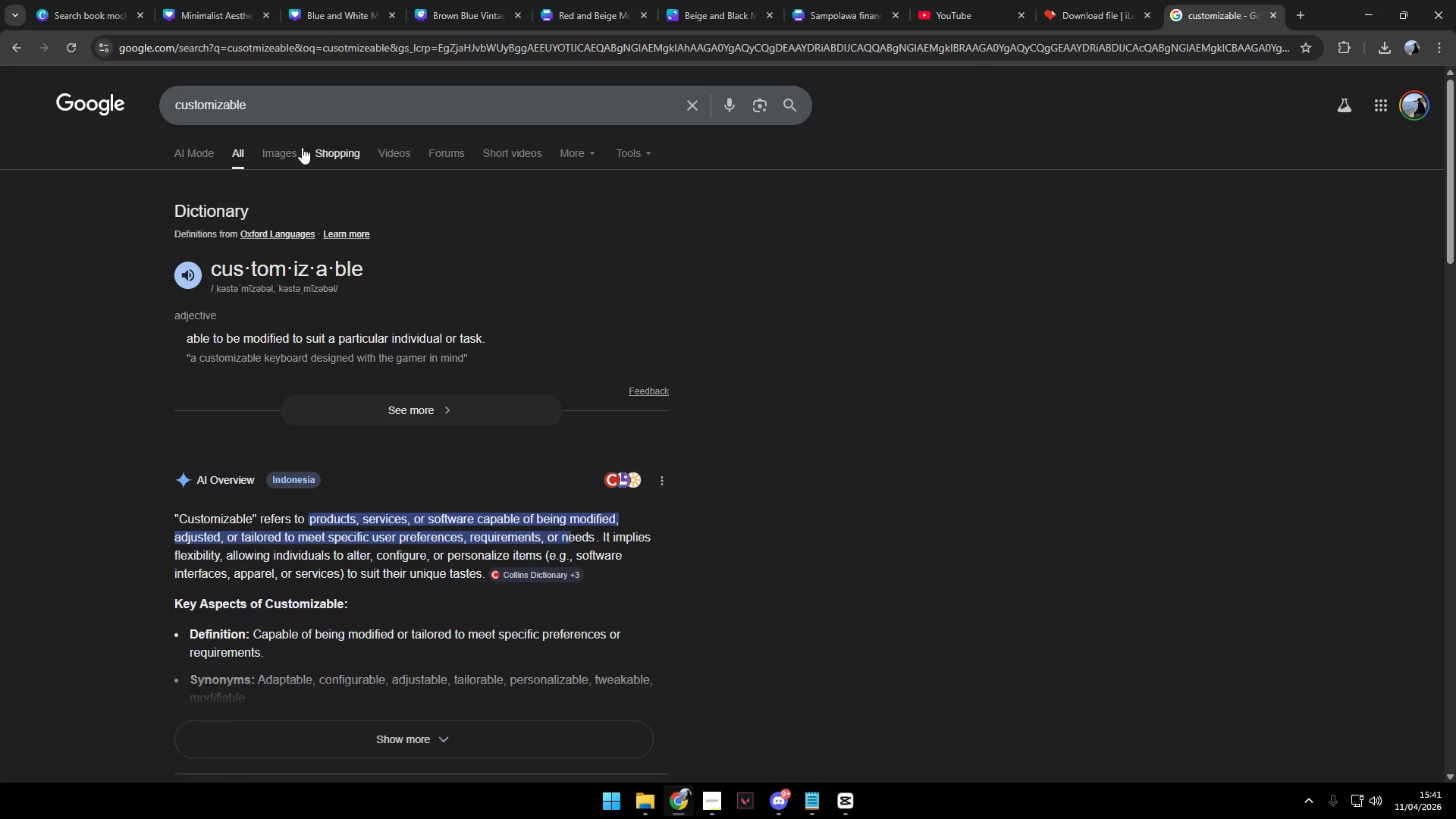 
left_click_drag(start_coordinate=[308, 111], to_coordinate=[73, 102])
 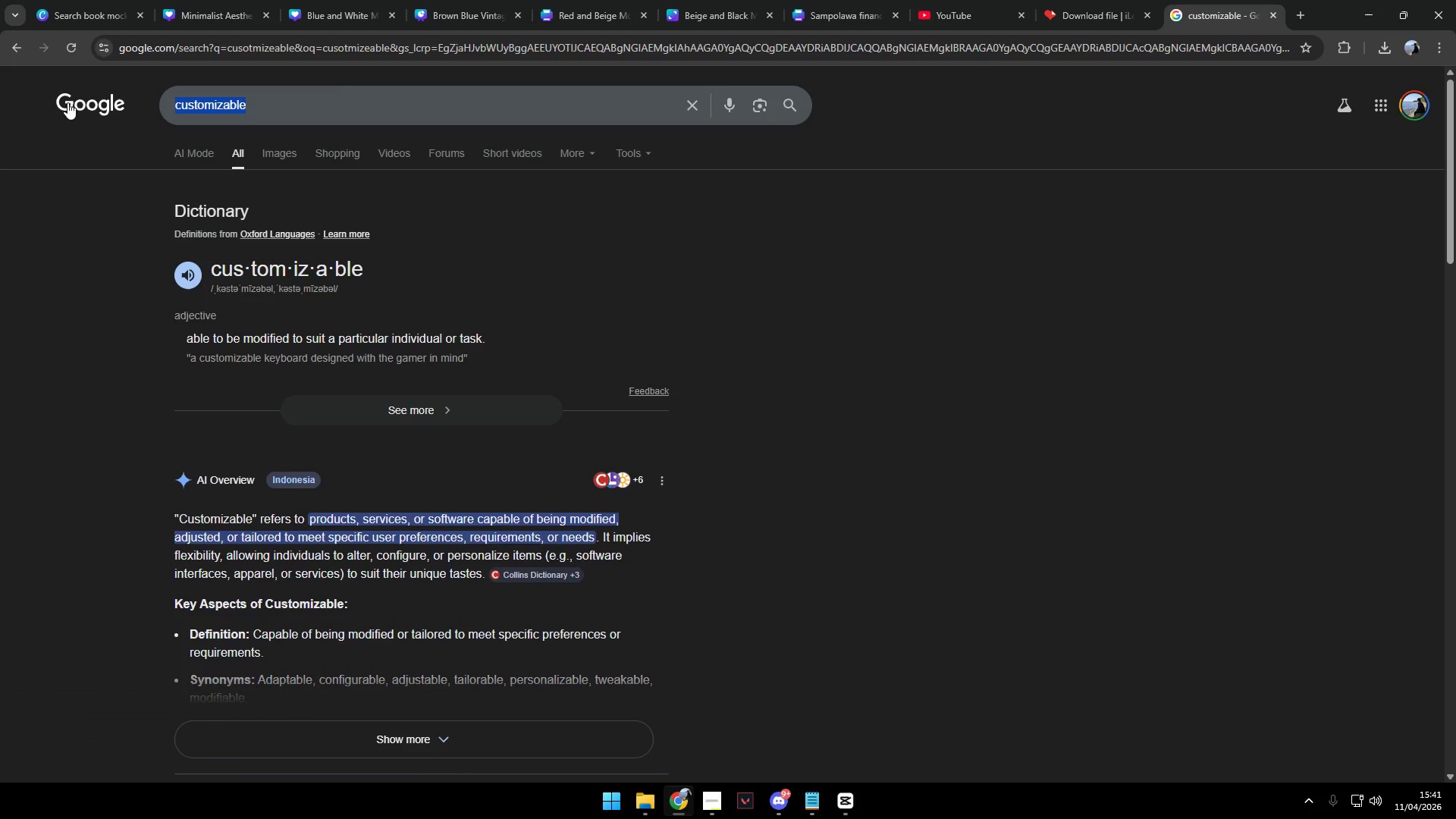 
key(Control+C)
 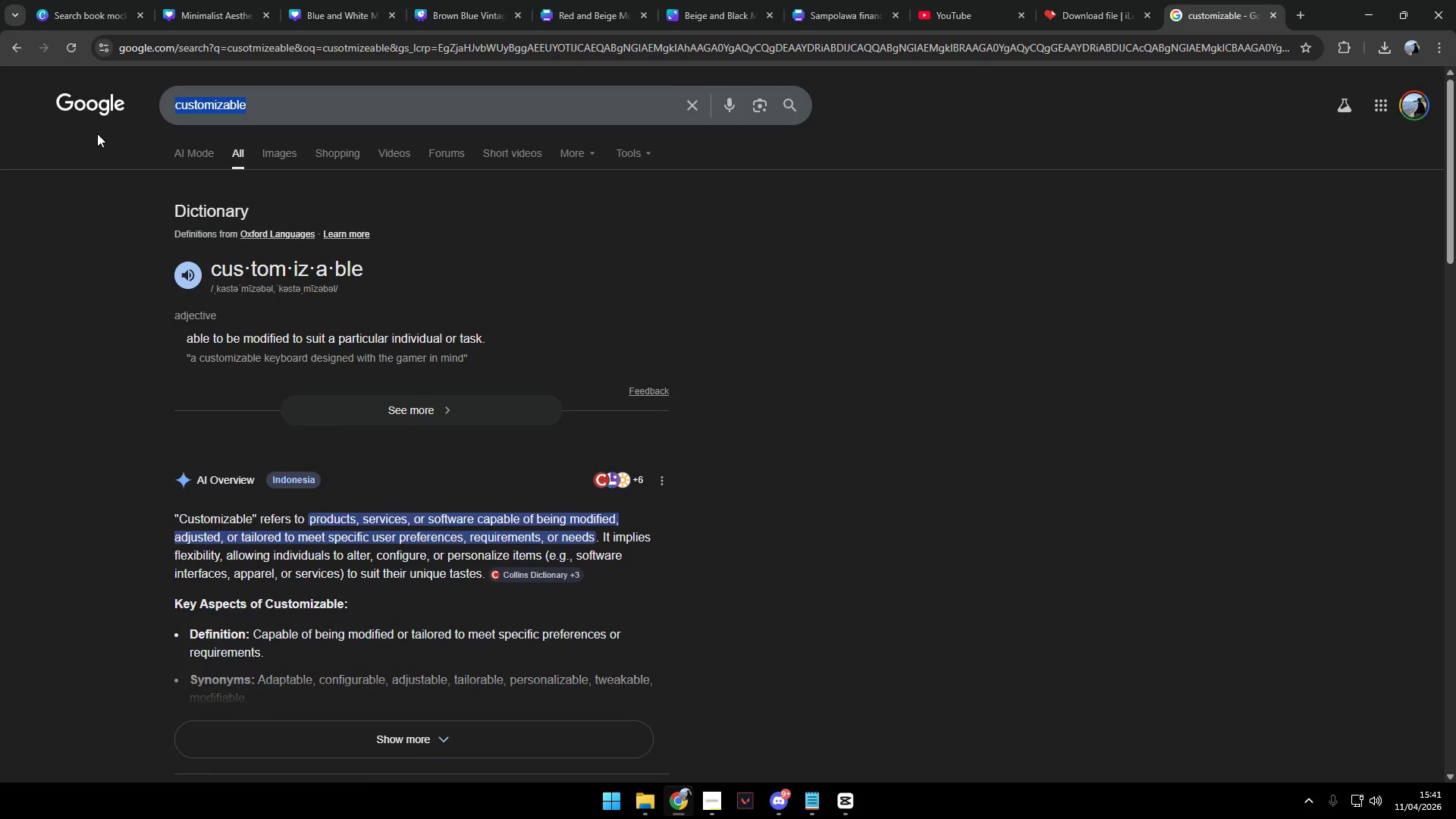 
key(Control+C)
 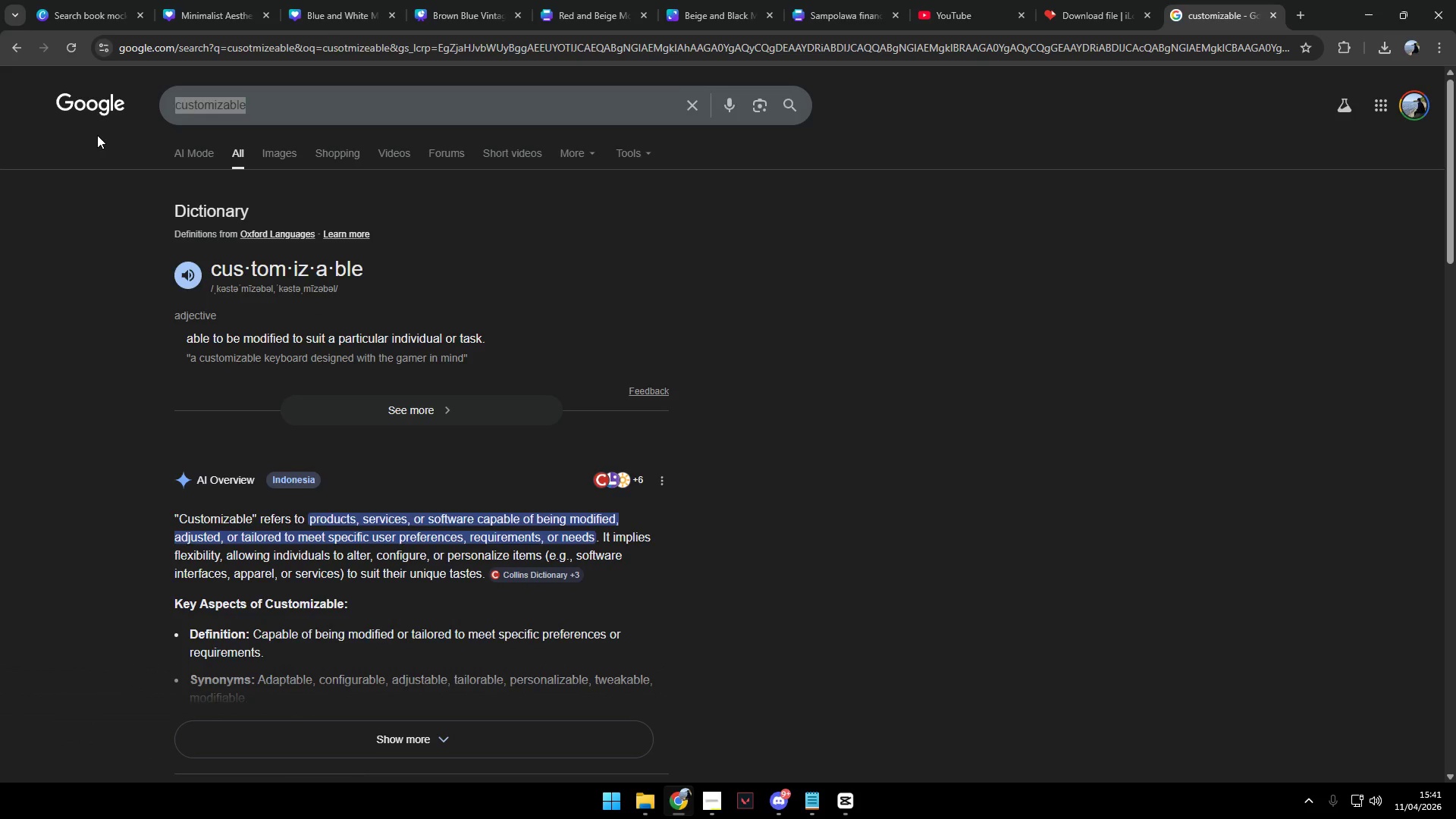 
key(Alt+AltLeft)
 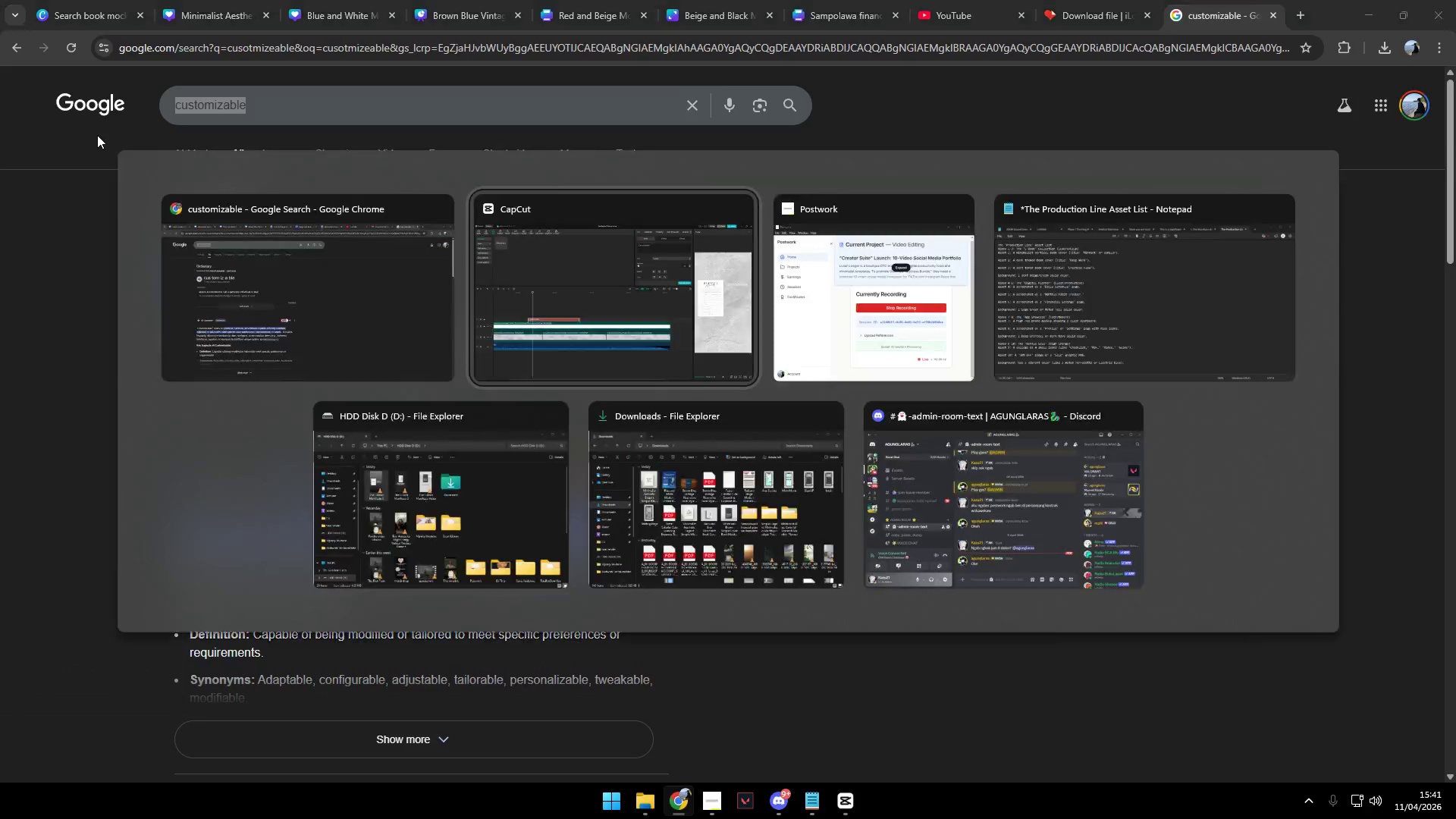 
key(Alt+Tab)
 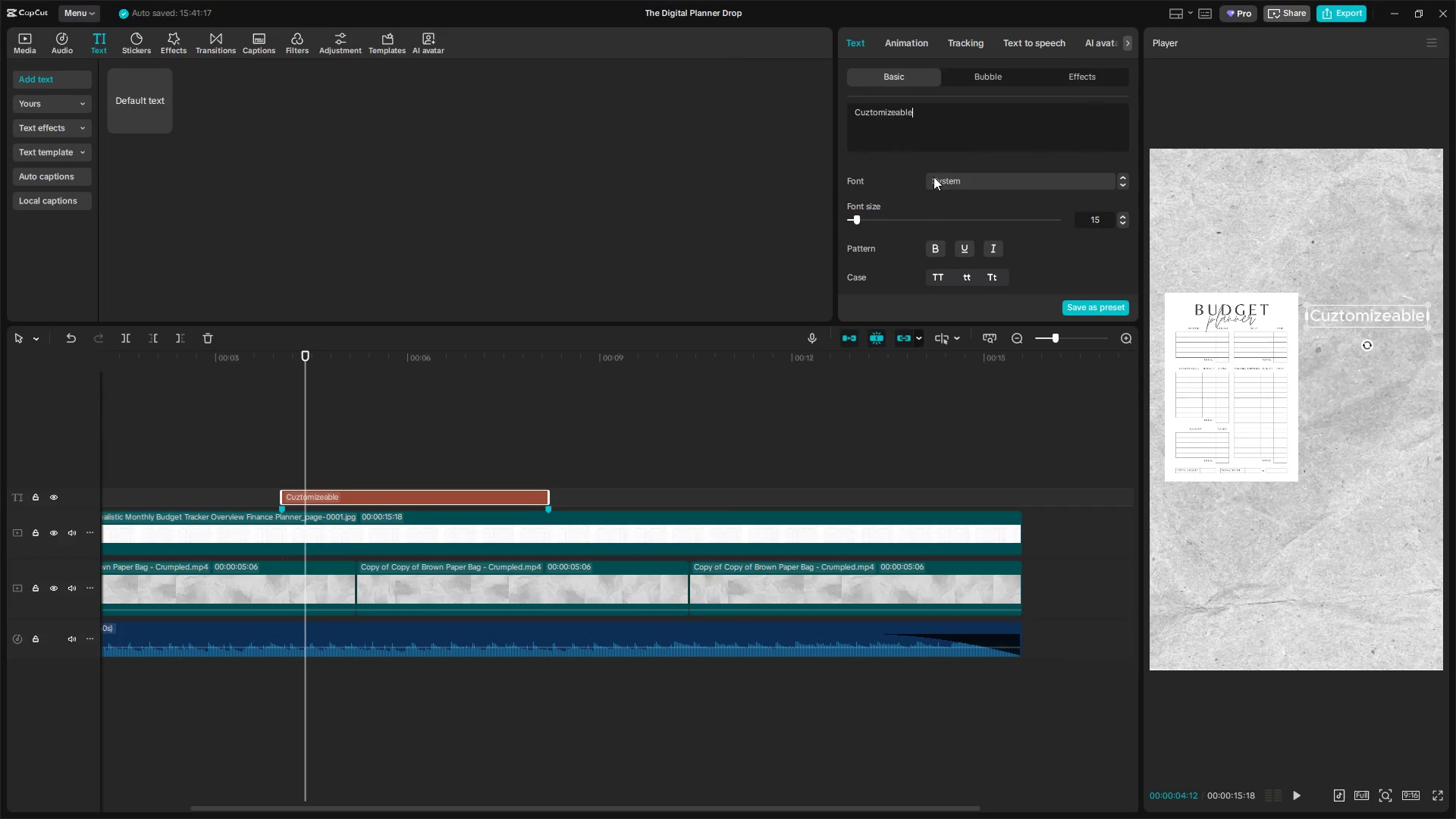 
left_click_drag(start_coordinate=[947, 116], to_coordinate=[710, 86])
 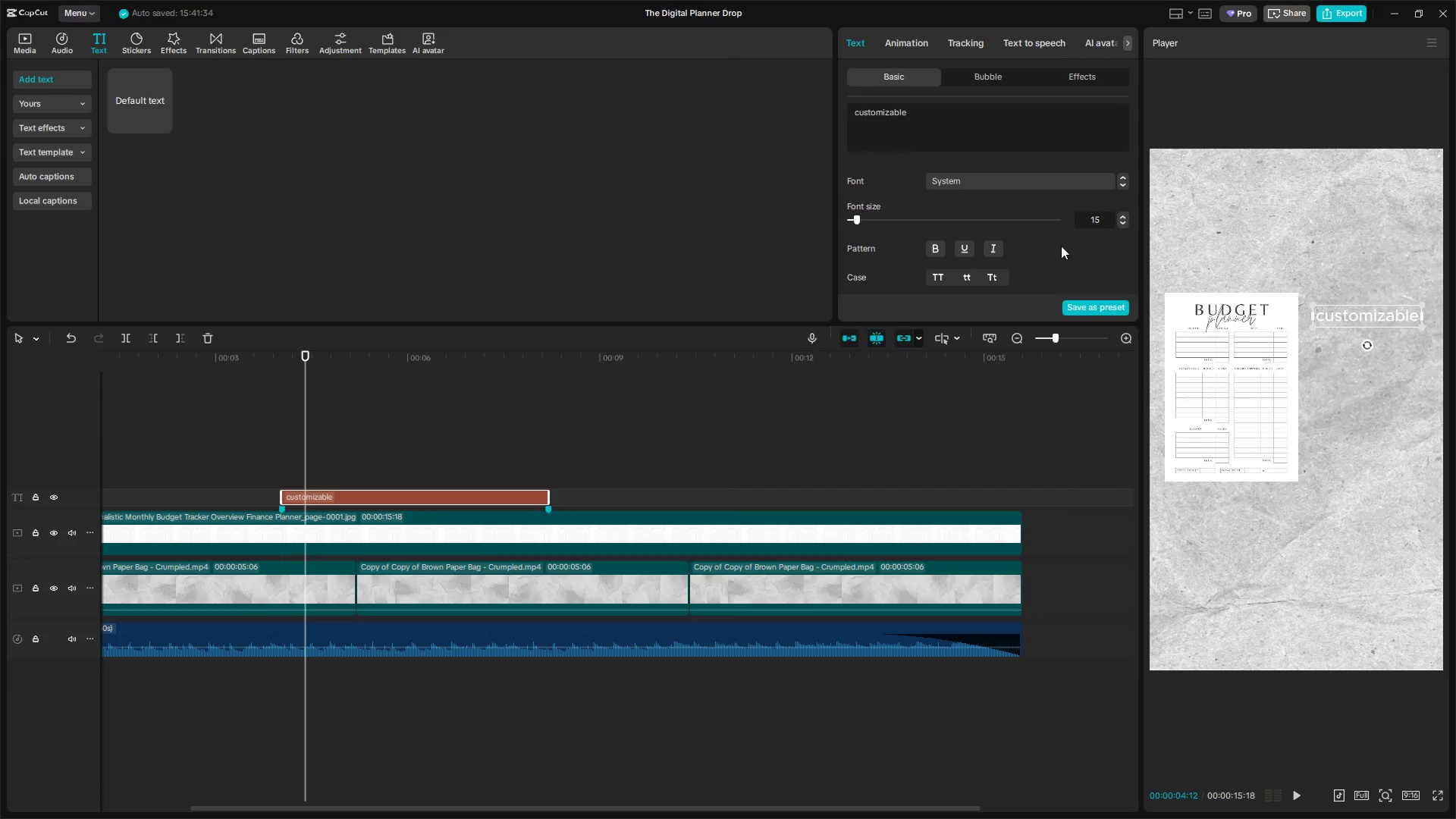 
key(Control+ControlLeft)
 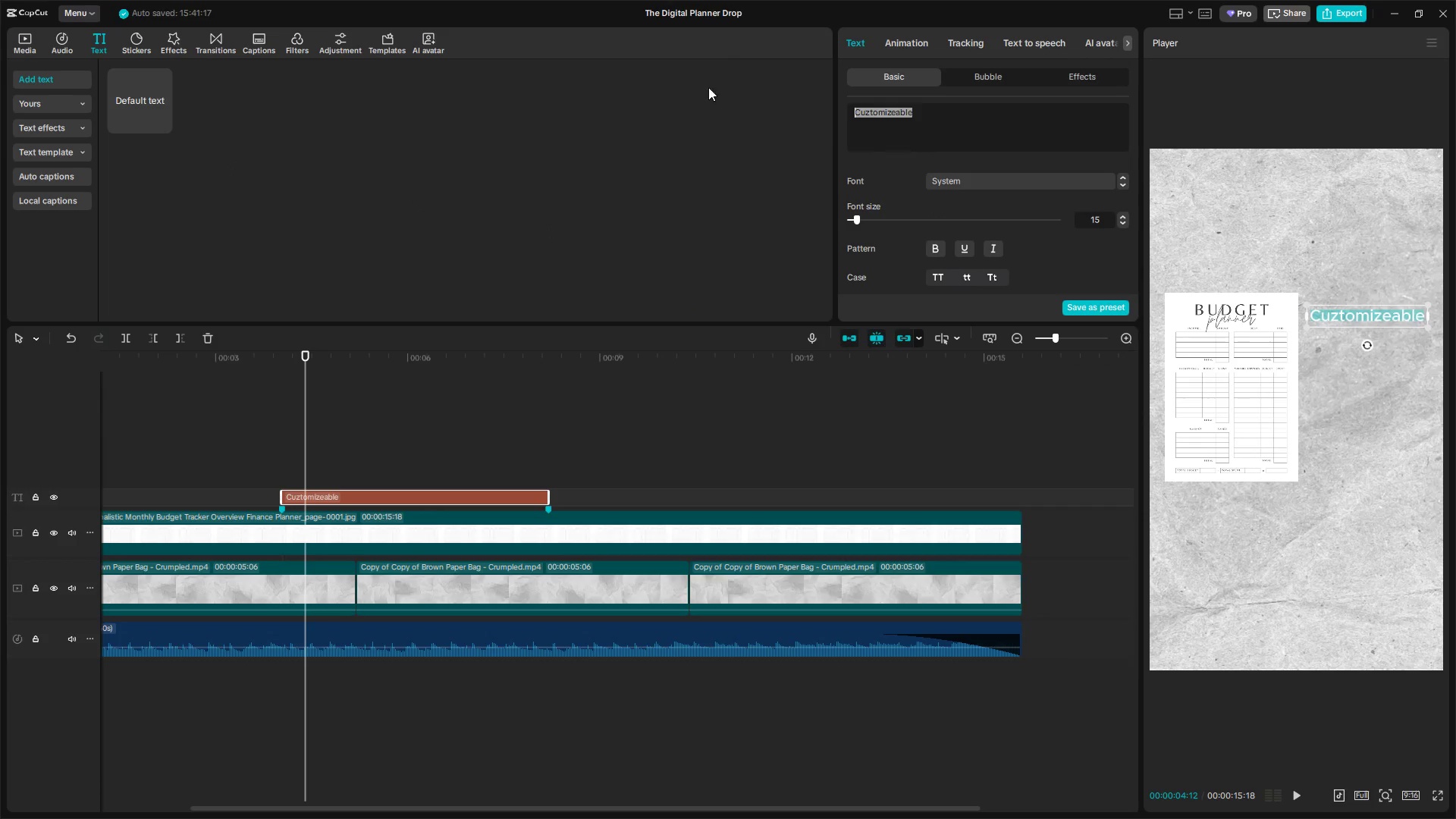 
key(Control+V)
 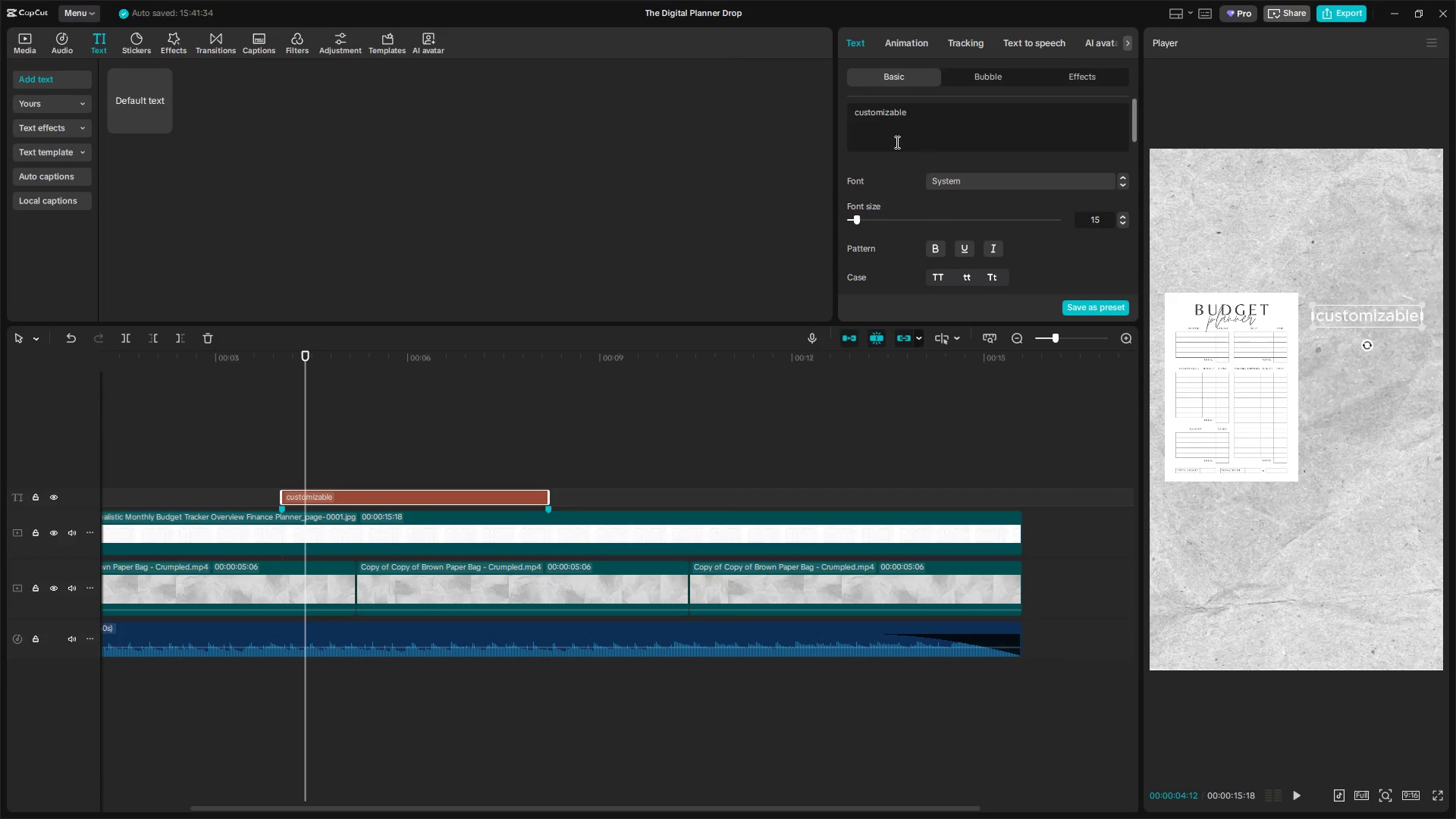 
left_click([858, 113])
 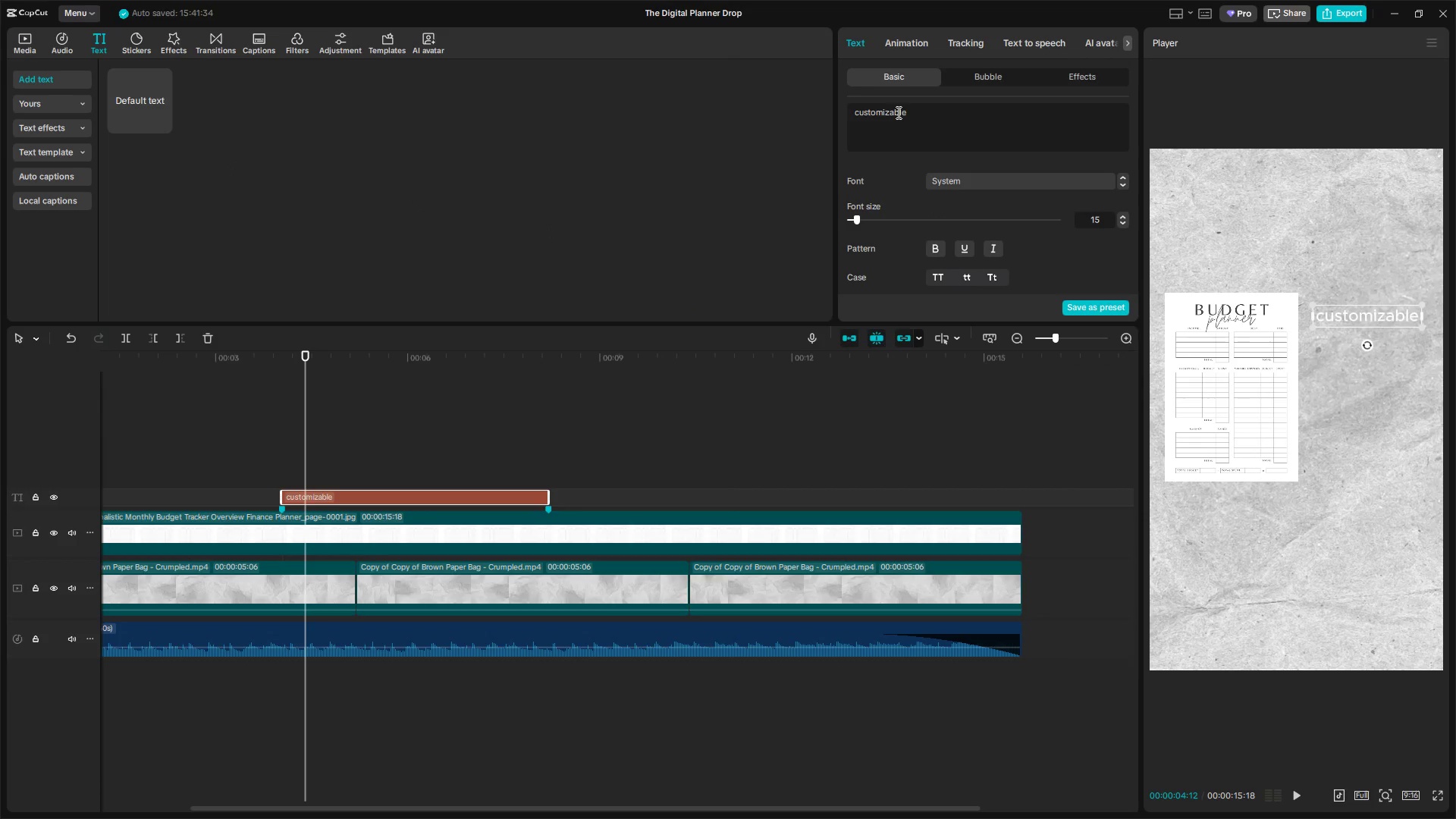 
key(Backspace)
 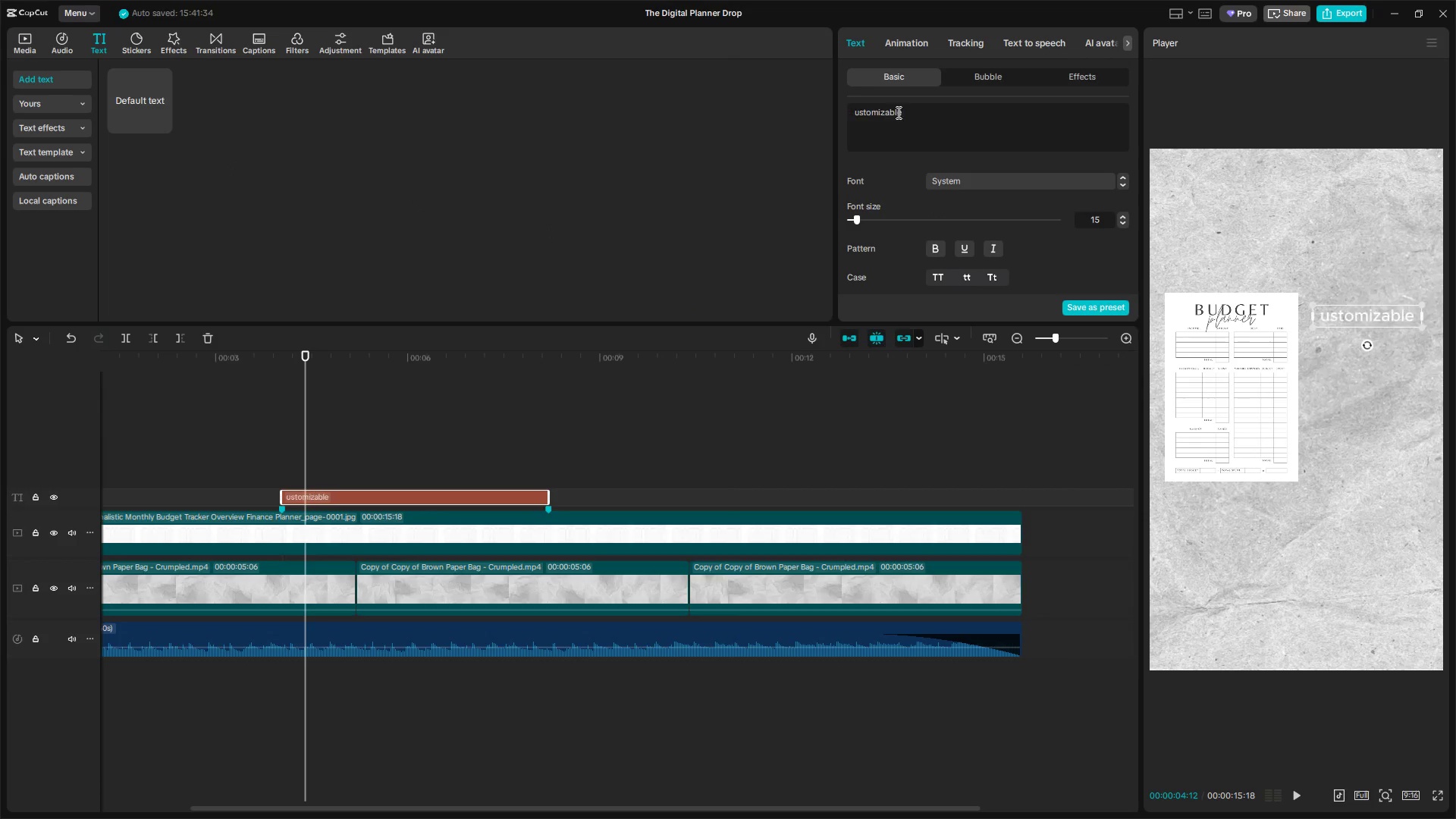 
key(Shift+C)
 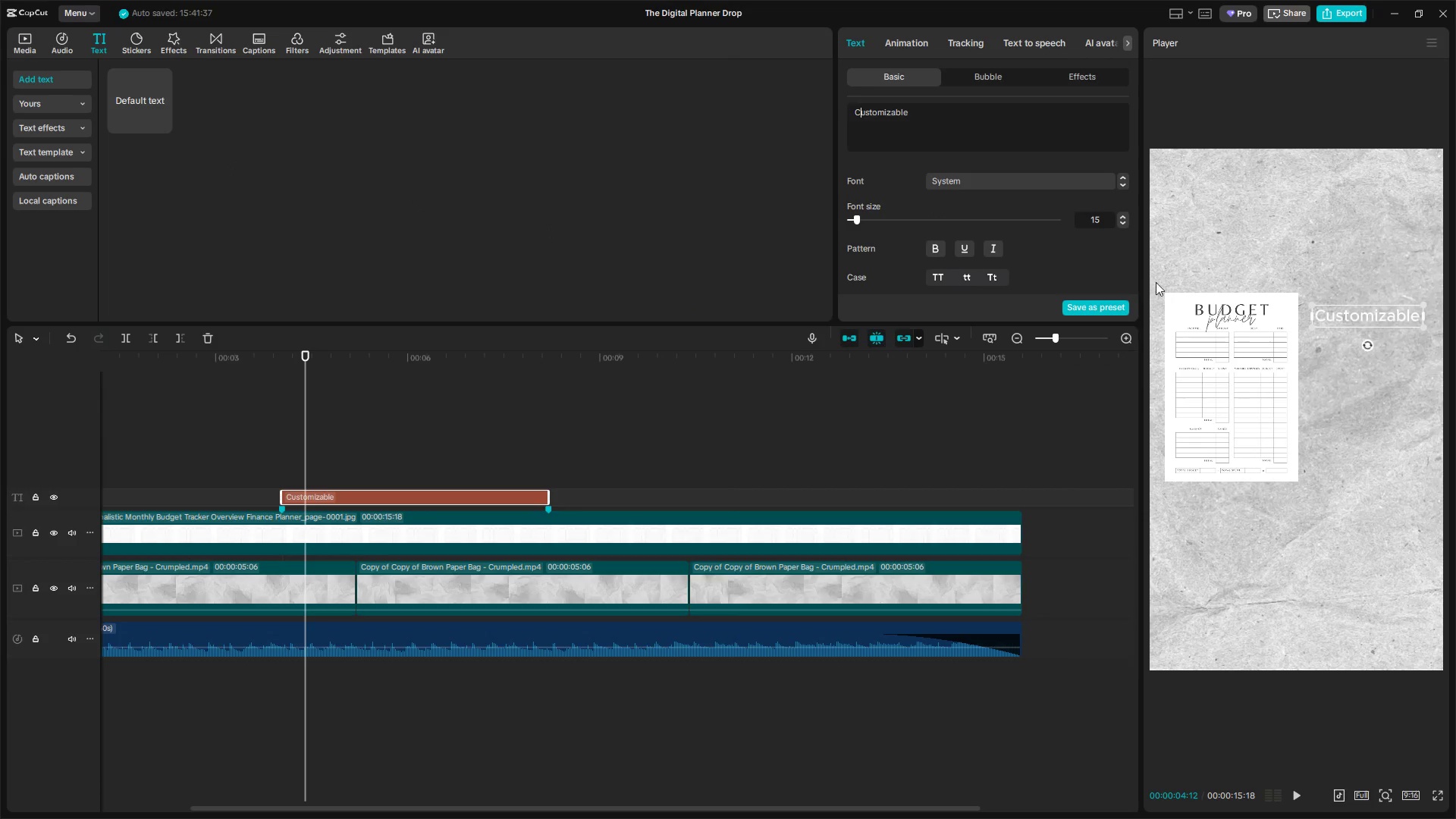 
left_click([978, 174])
 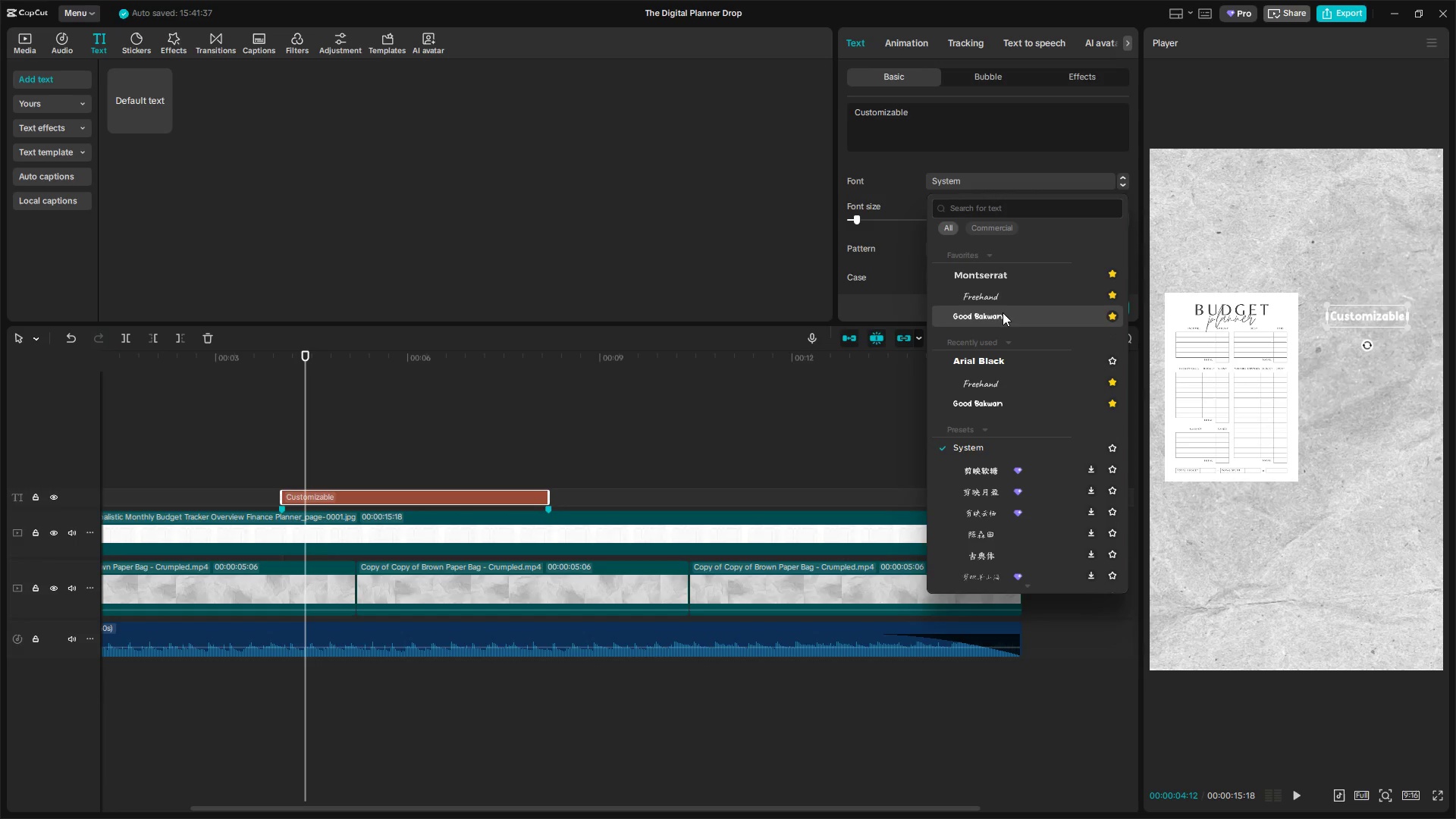 
left_click([998, 313])
 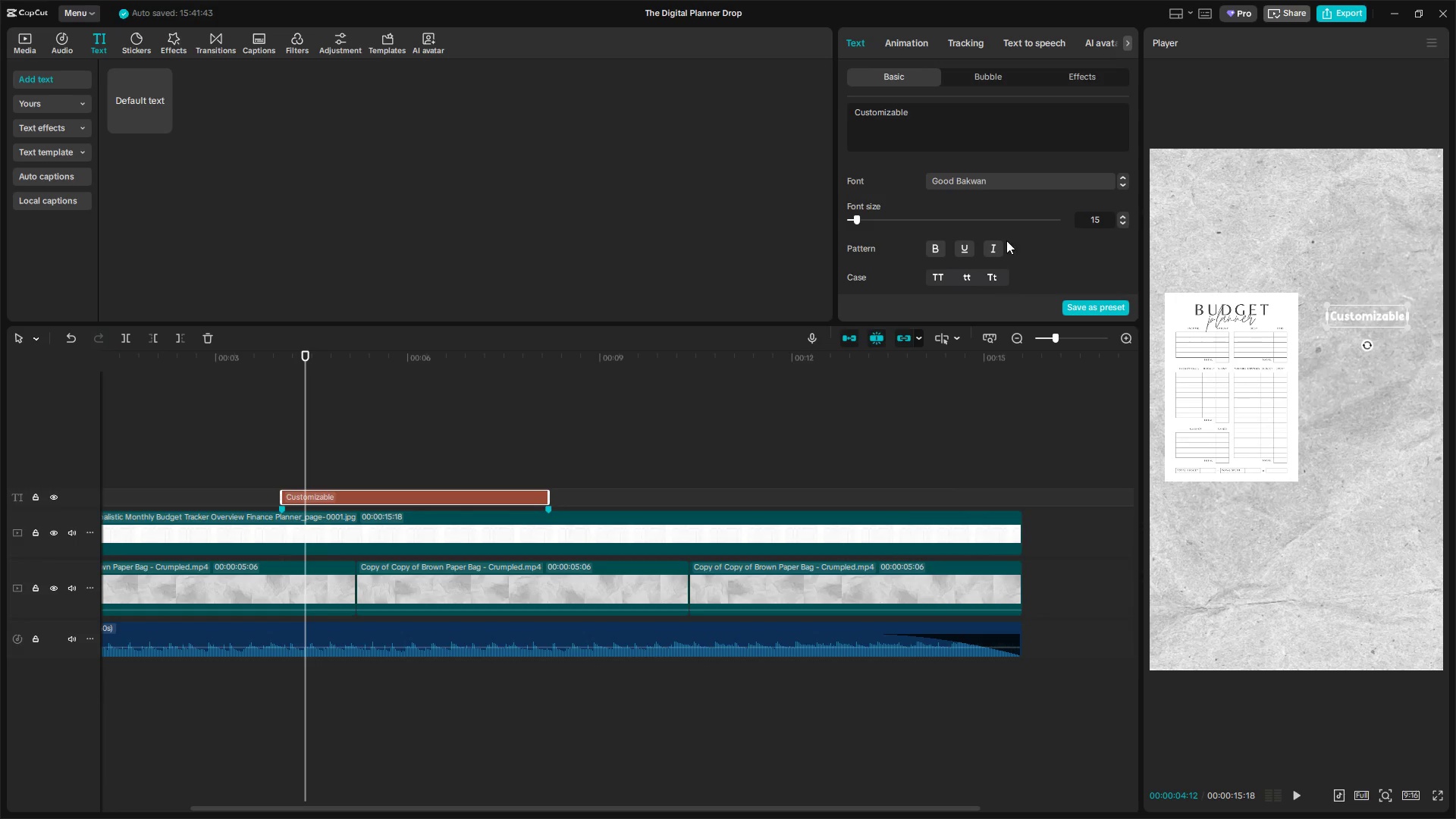 
scroll: coordinate [1006, 234], scroll_direction: down, amount: 2.0
 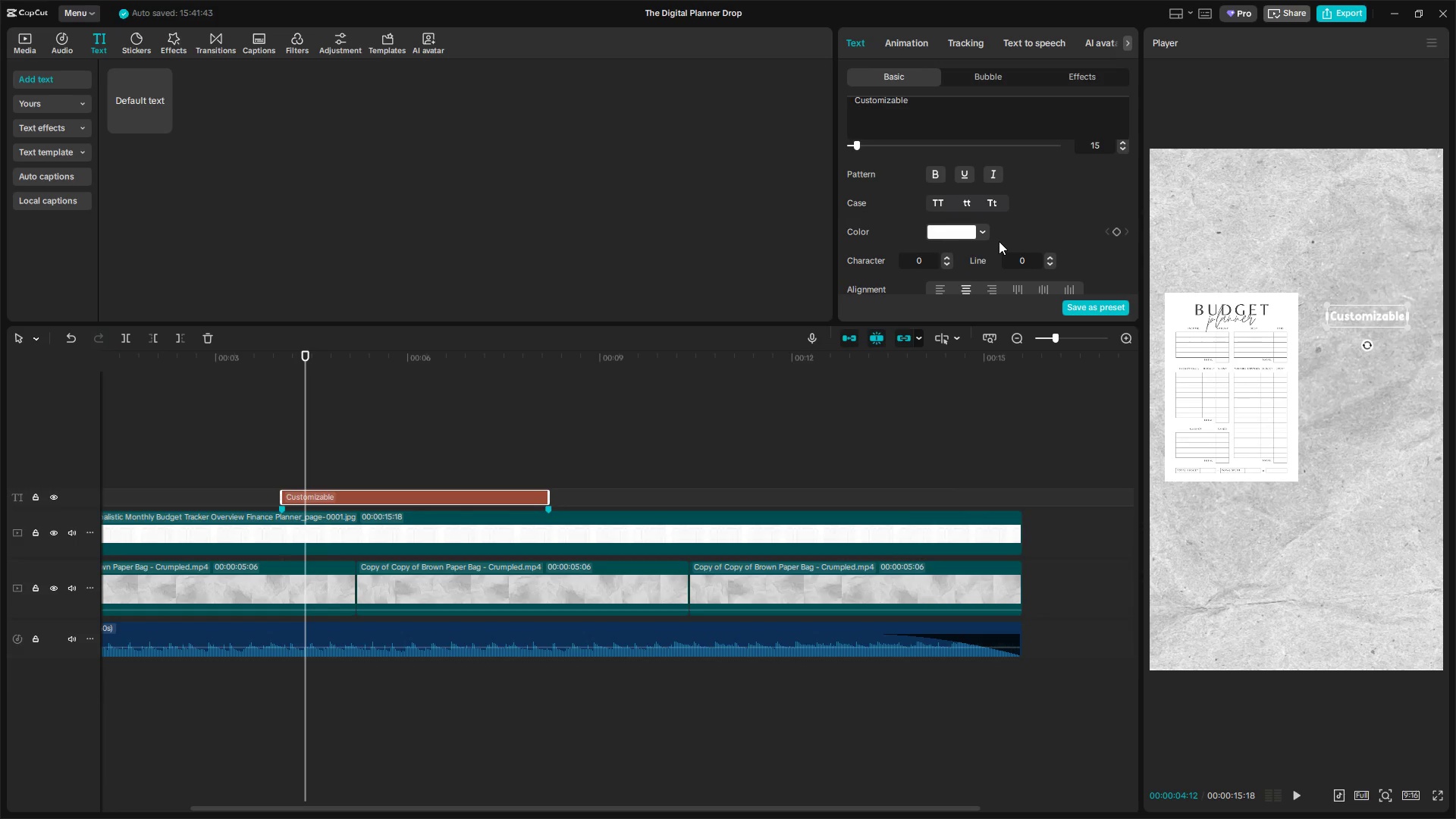 
left_click([903, 37])
 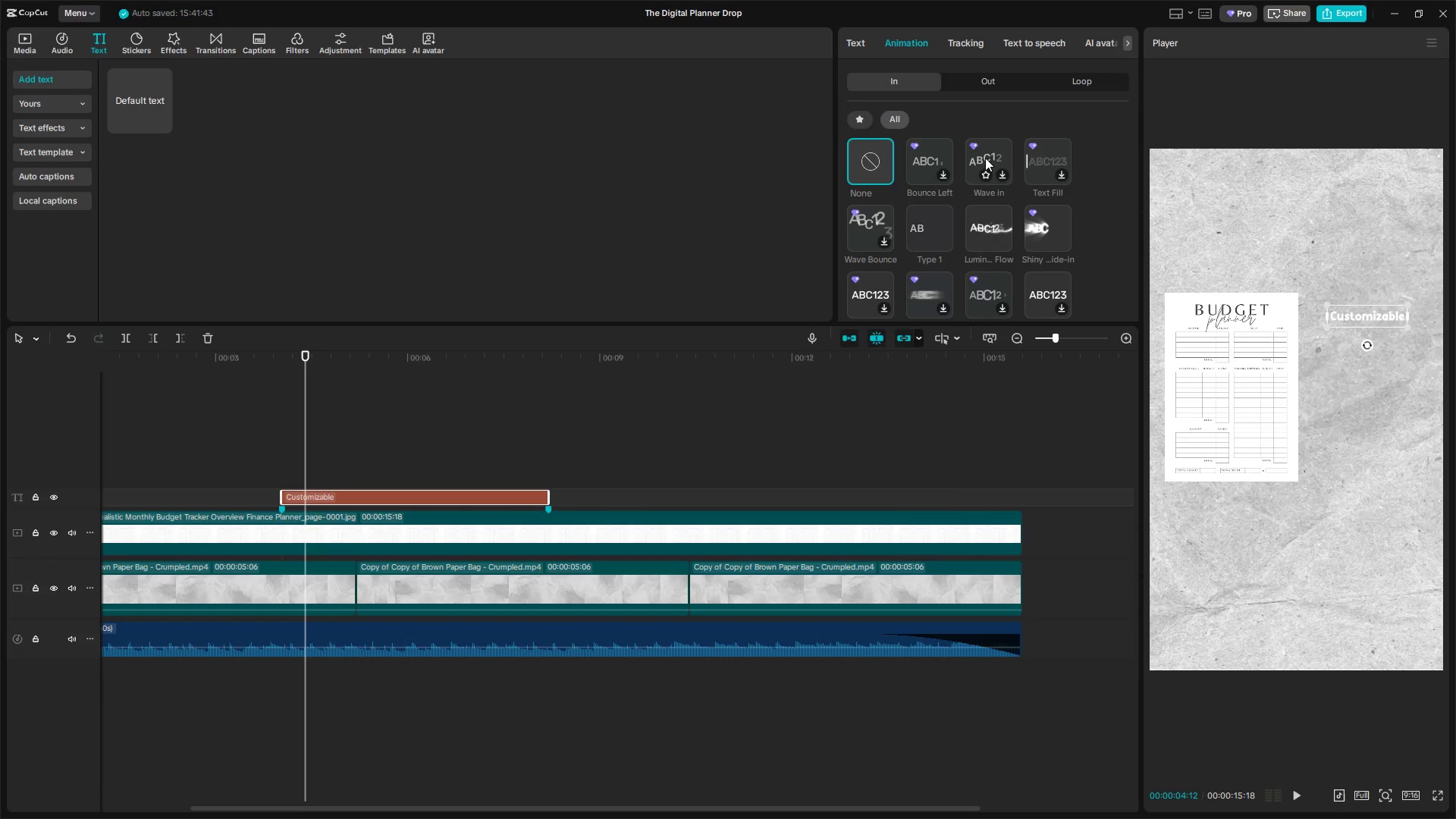 
left_click([985, 158])
 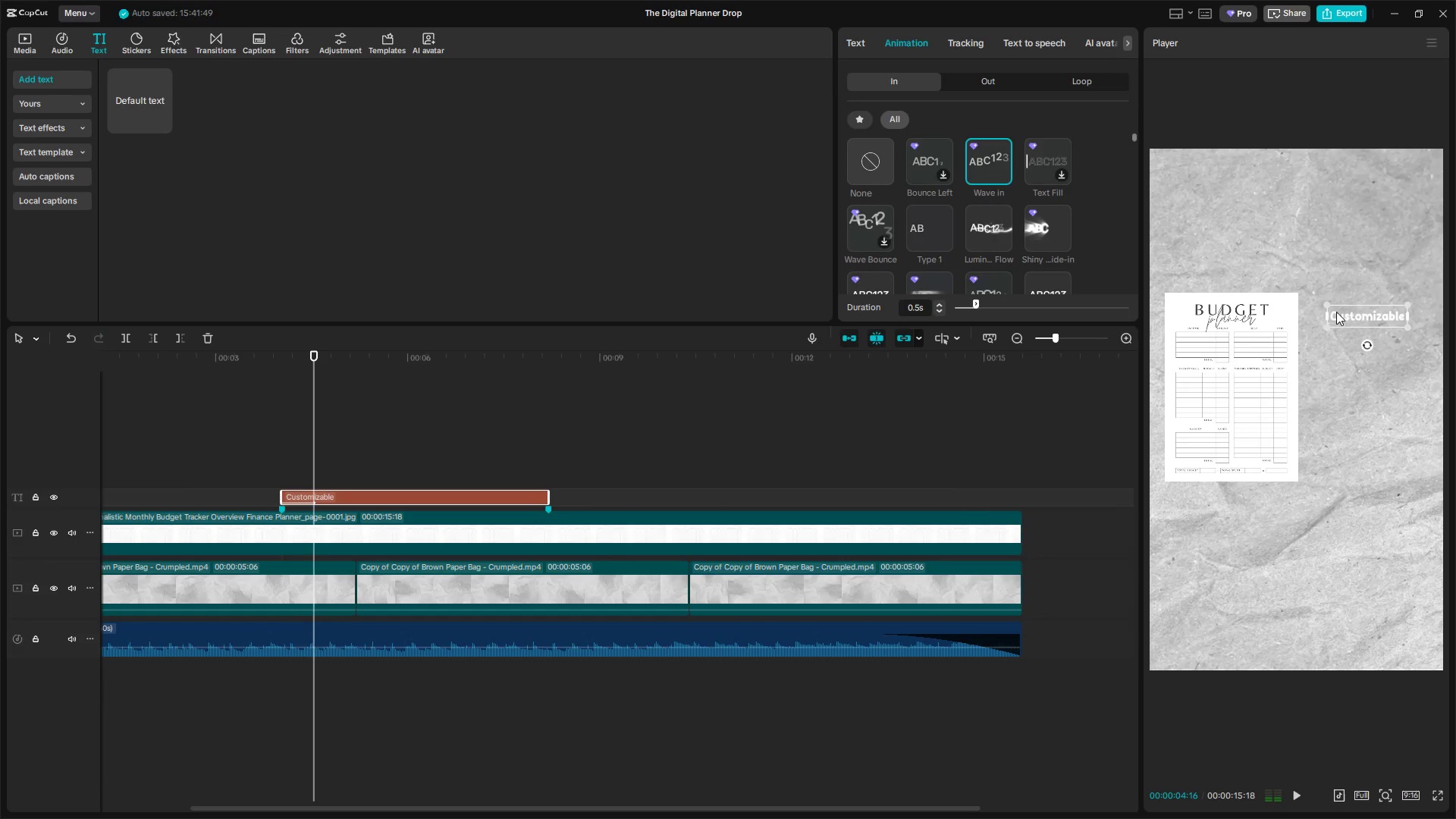 
left_click_drag(start_coordinate=[1329, 304], to_coordinate=[1297, 290])
 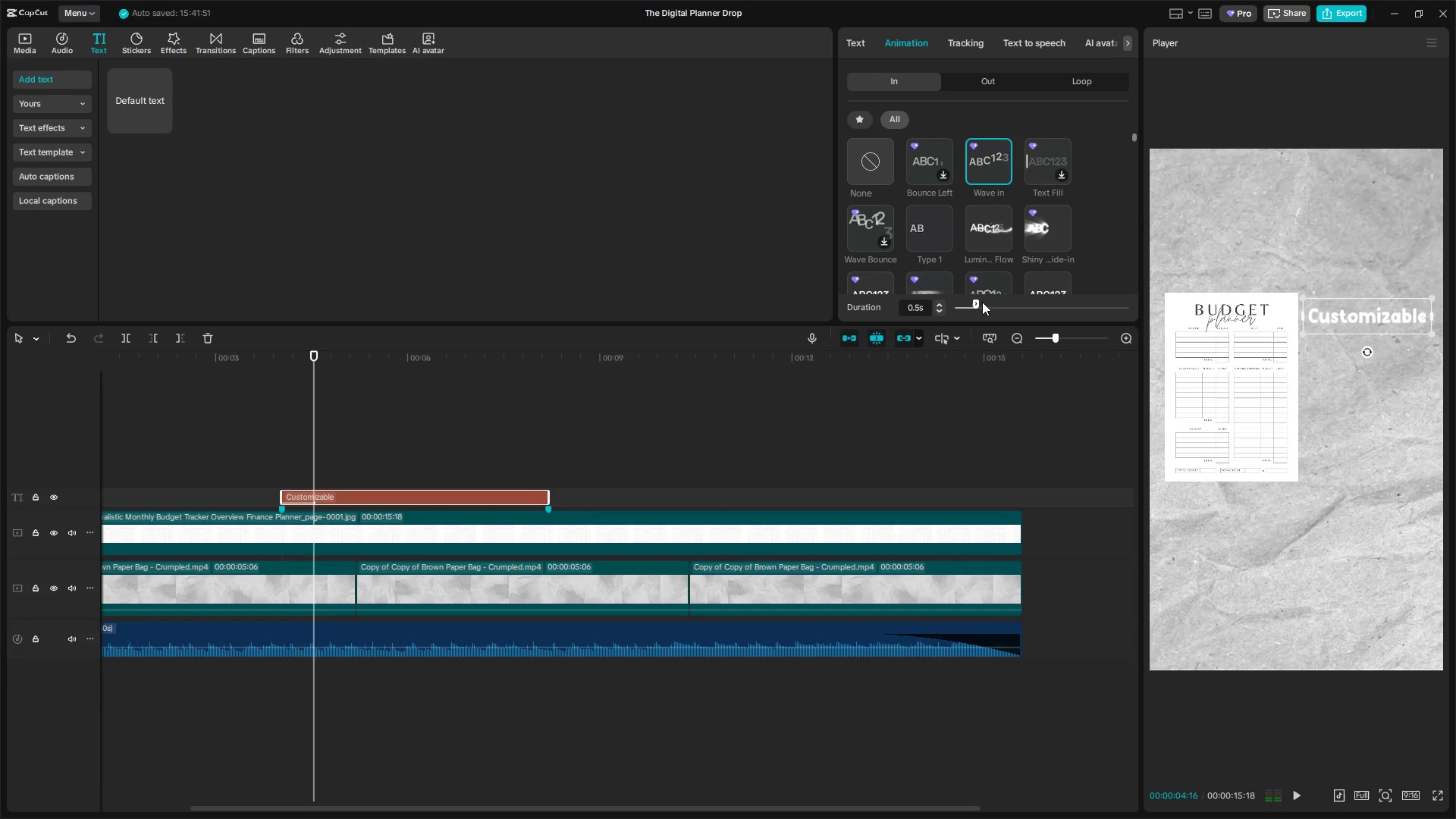 
left_click_drag(start_coordinate=[981, 303], to_coordinate=[1003, 303])
 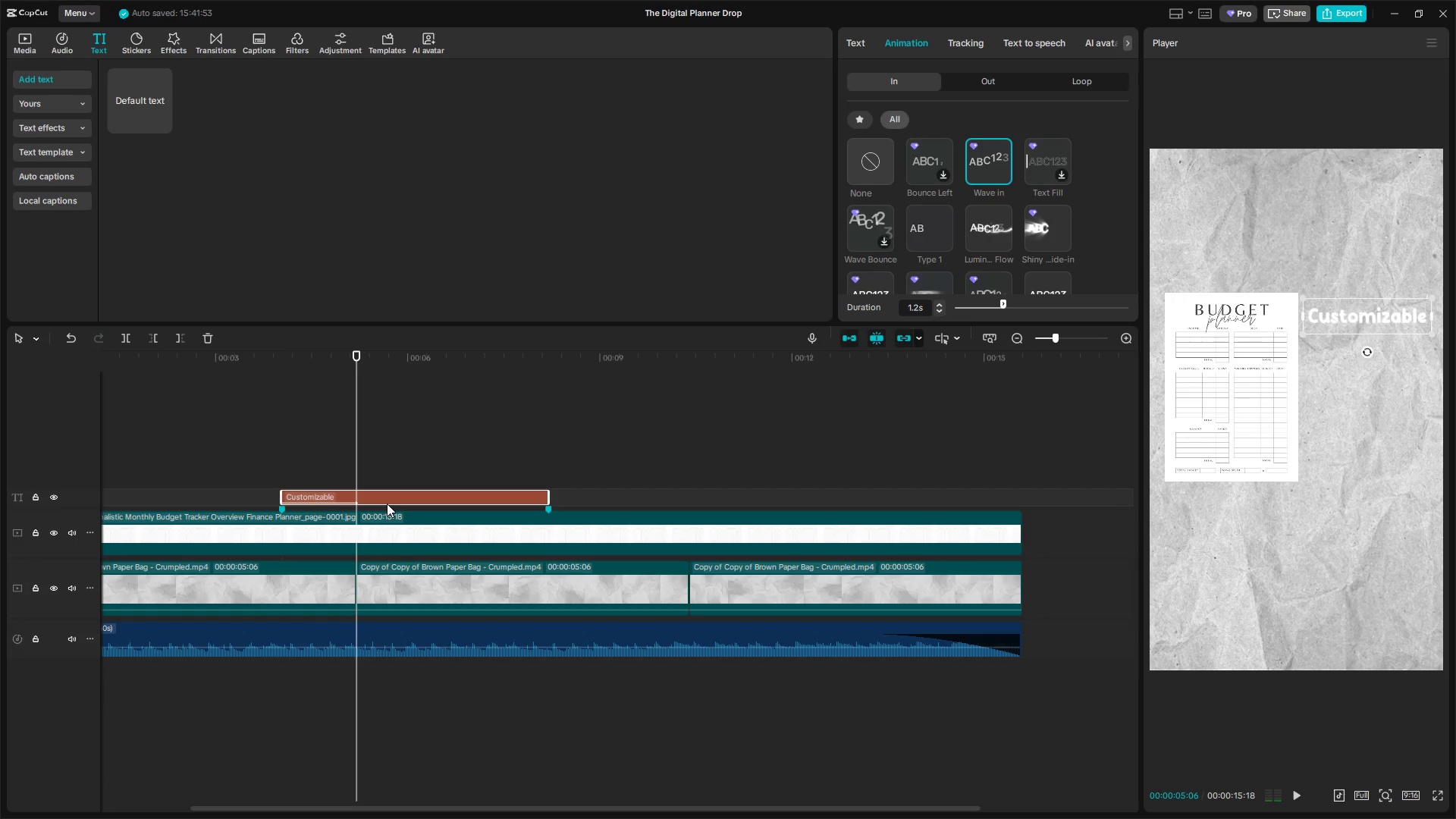 
wait(7.09)
 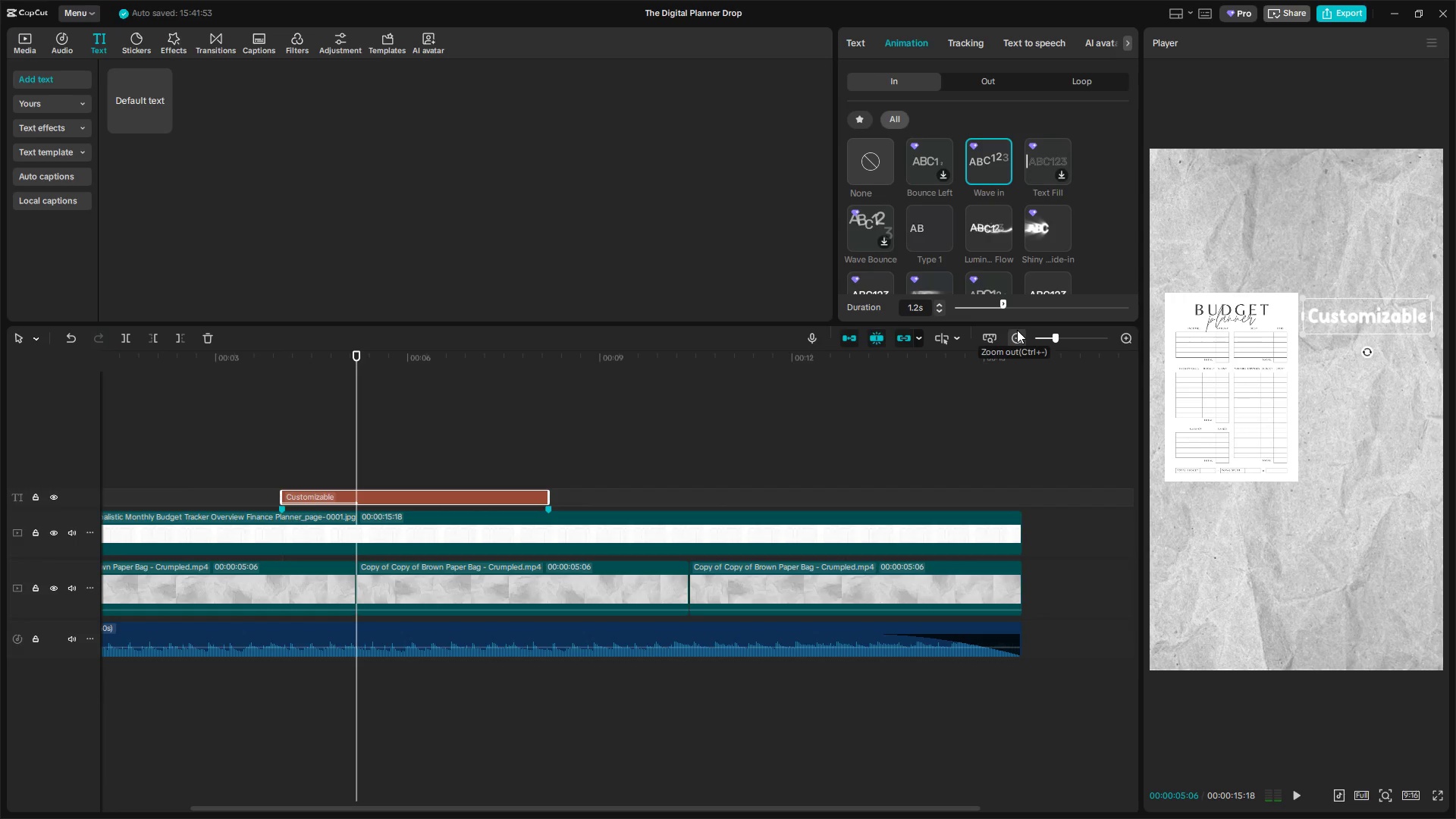 
key(Control+C)
 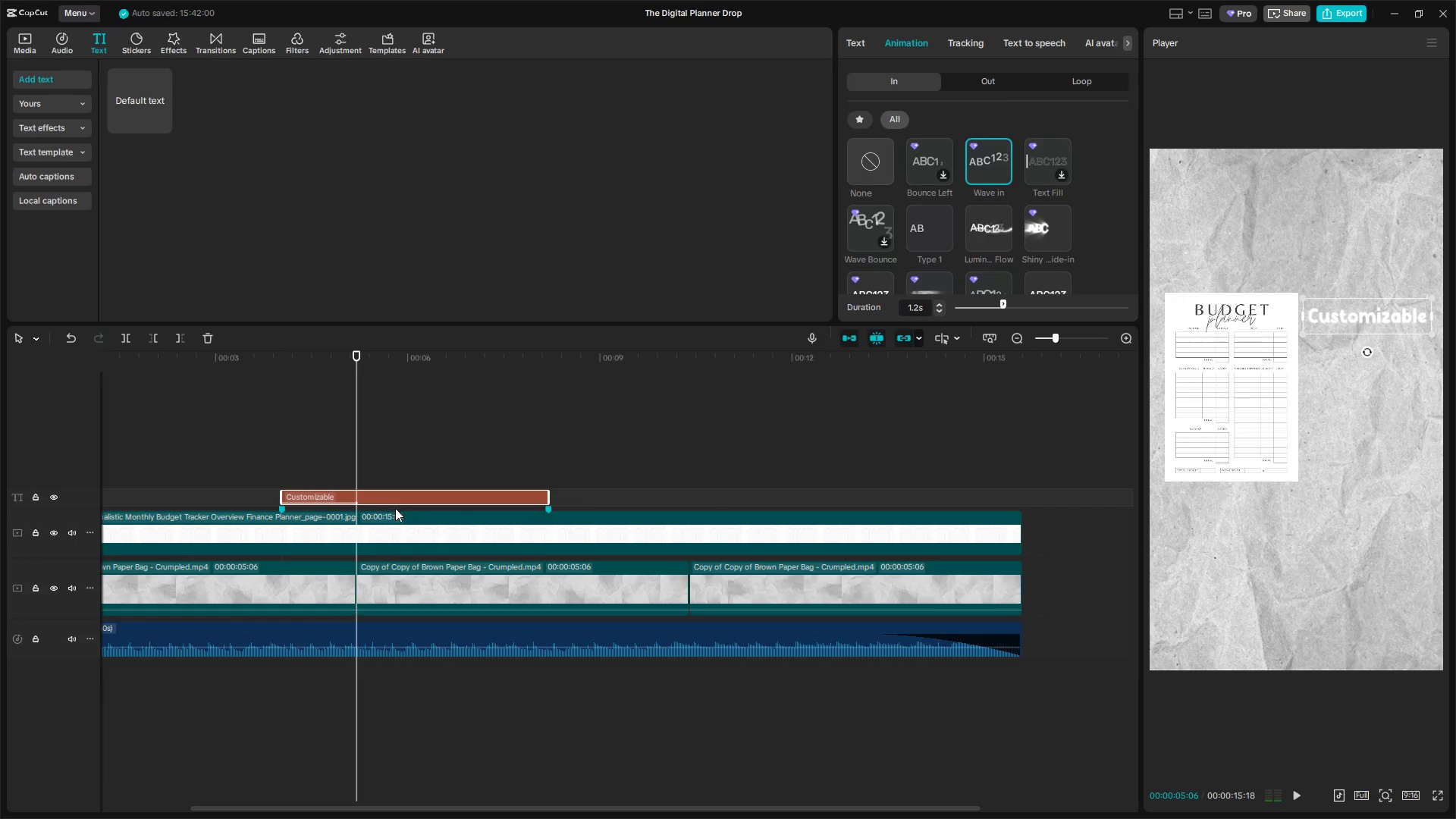 
key(Control+V)
 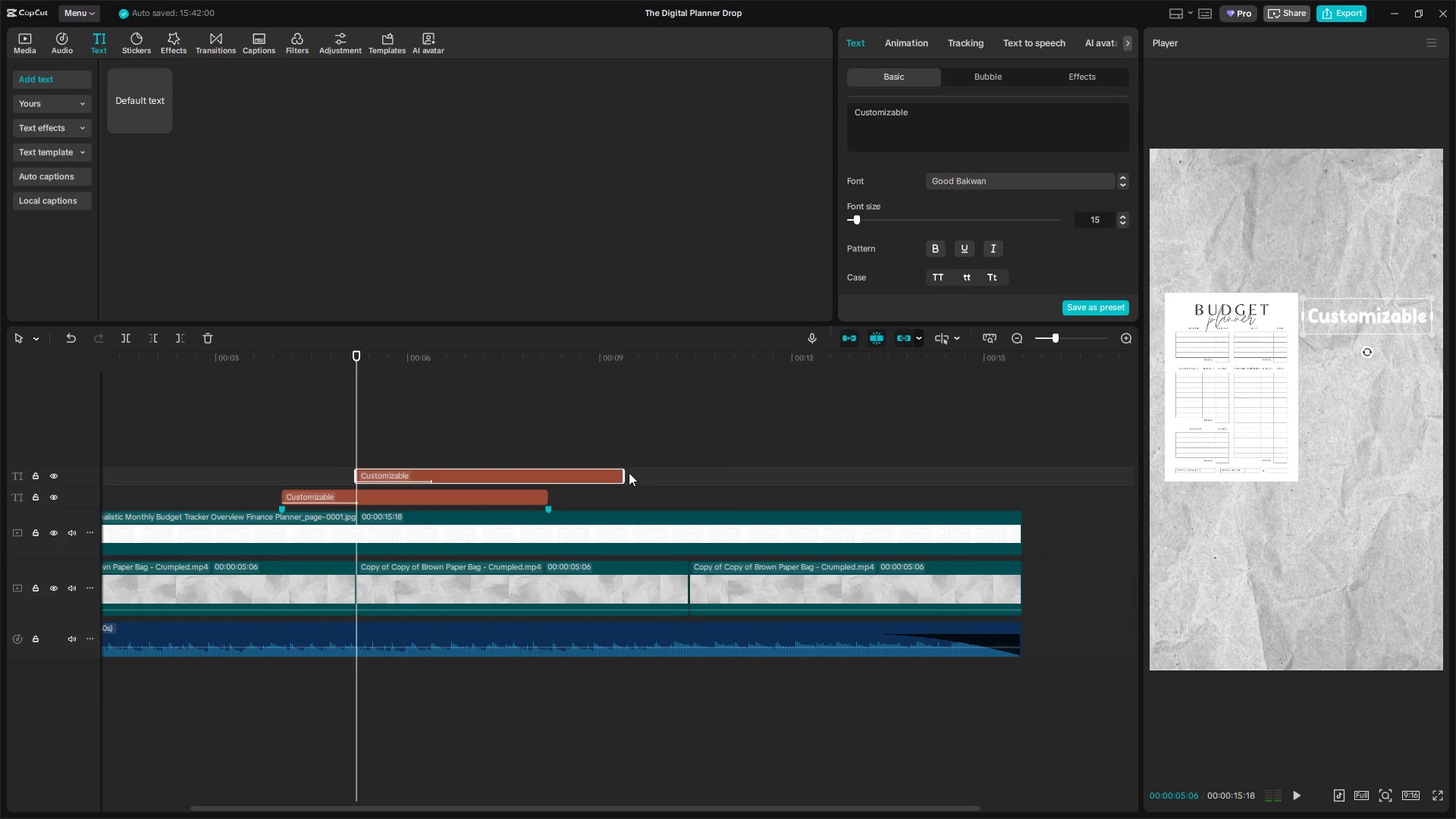 
left_click_drag(start_coordinate=[623, 475], to_coordinate=[548, 478])
 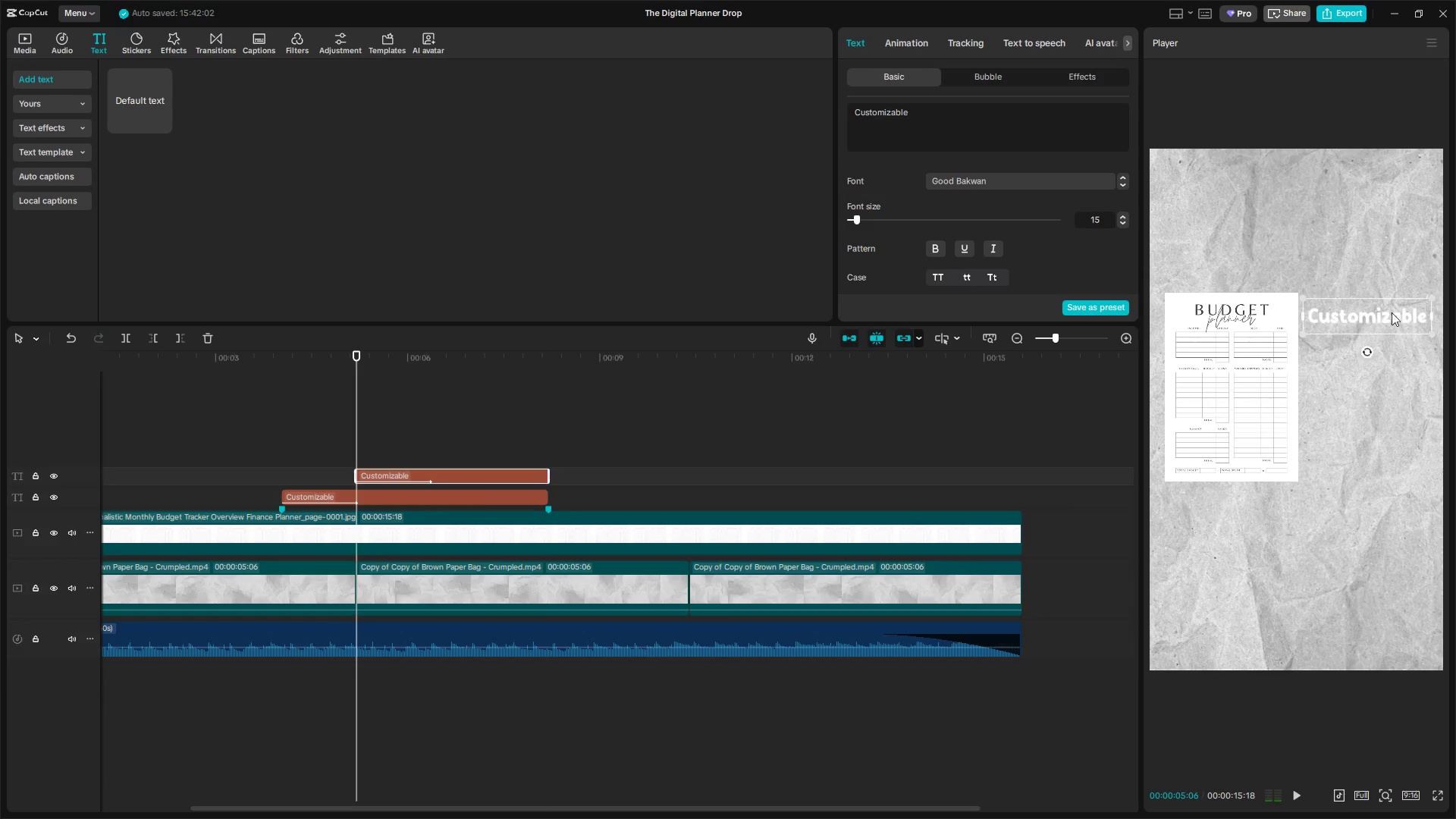 
left_click_drag(start_coordinate=[1380, 318], to_coordinate=[1381, 347])
 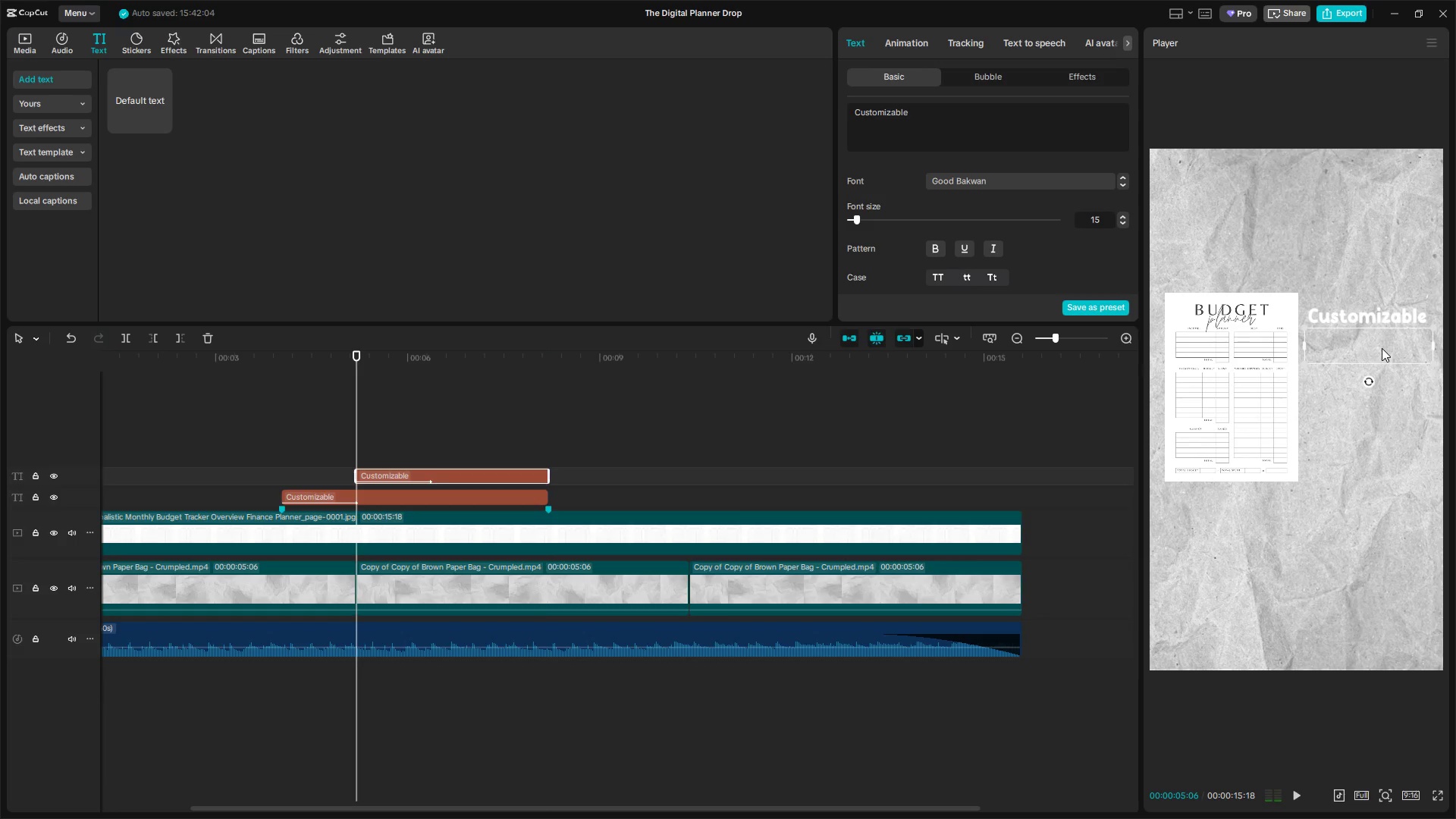 
hold_key(key=ControlLeft, duration=0.95)
 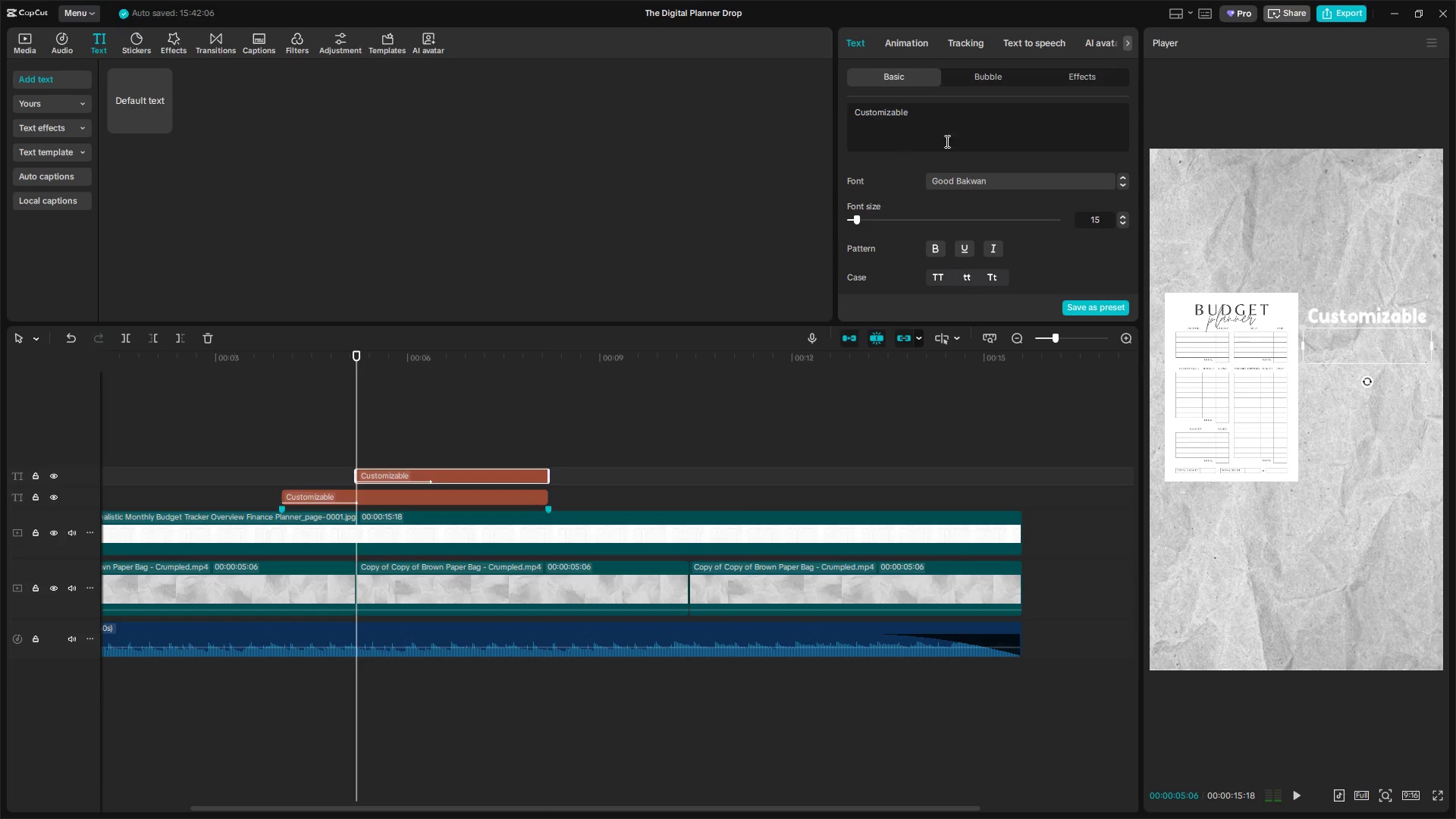 
left_click_drag(start_coordinate=[946, 117], to_coordinate=[745, 116])
 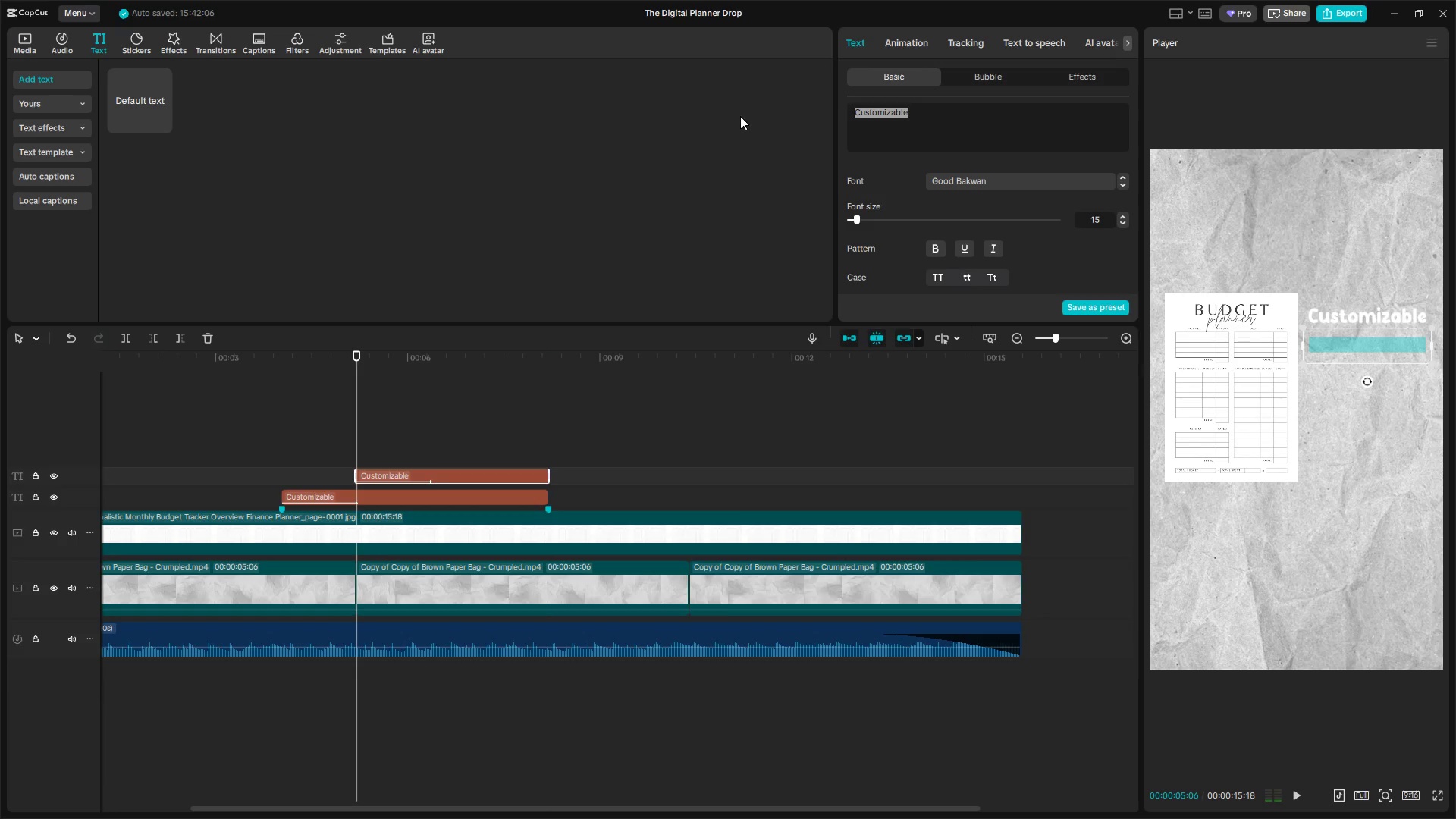 
type(Easy to Use)
 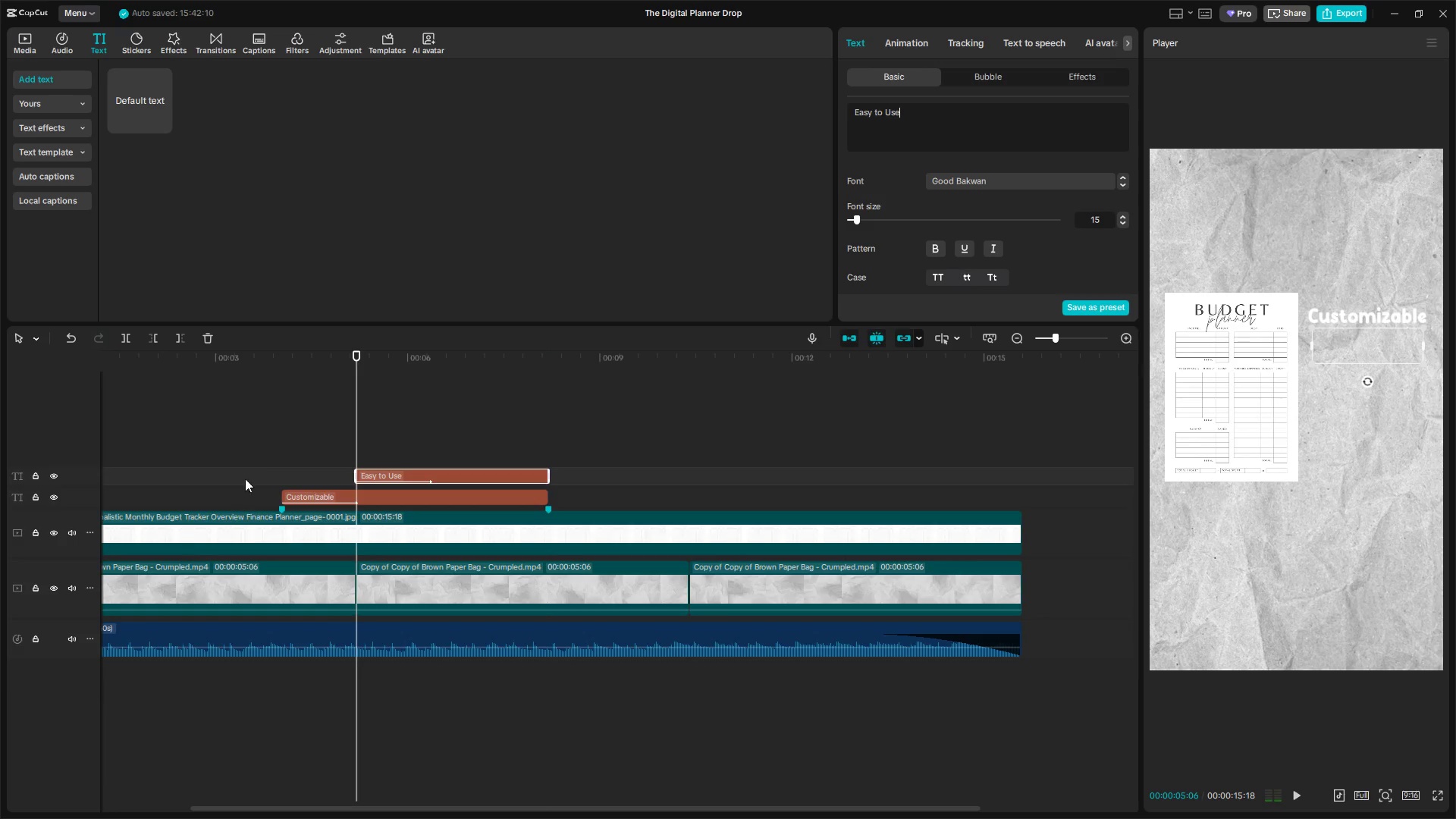 
left_click([285, 450])
 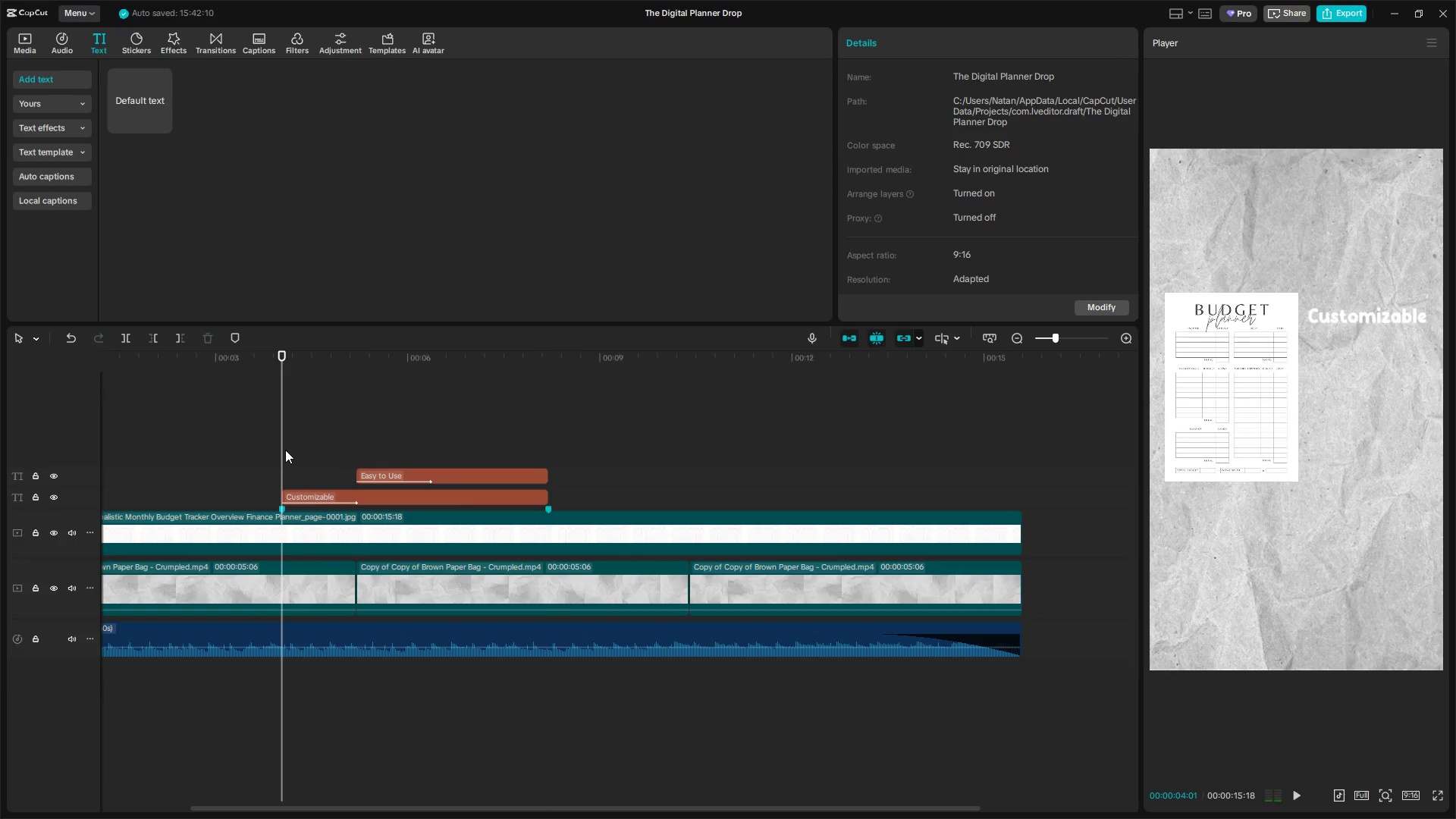 
left_click_drag(start_coordinate=[284, 450], to_coordinate=[275, 451])
 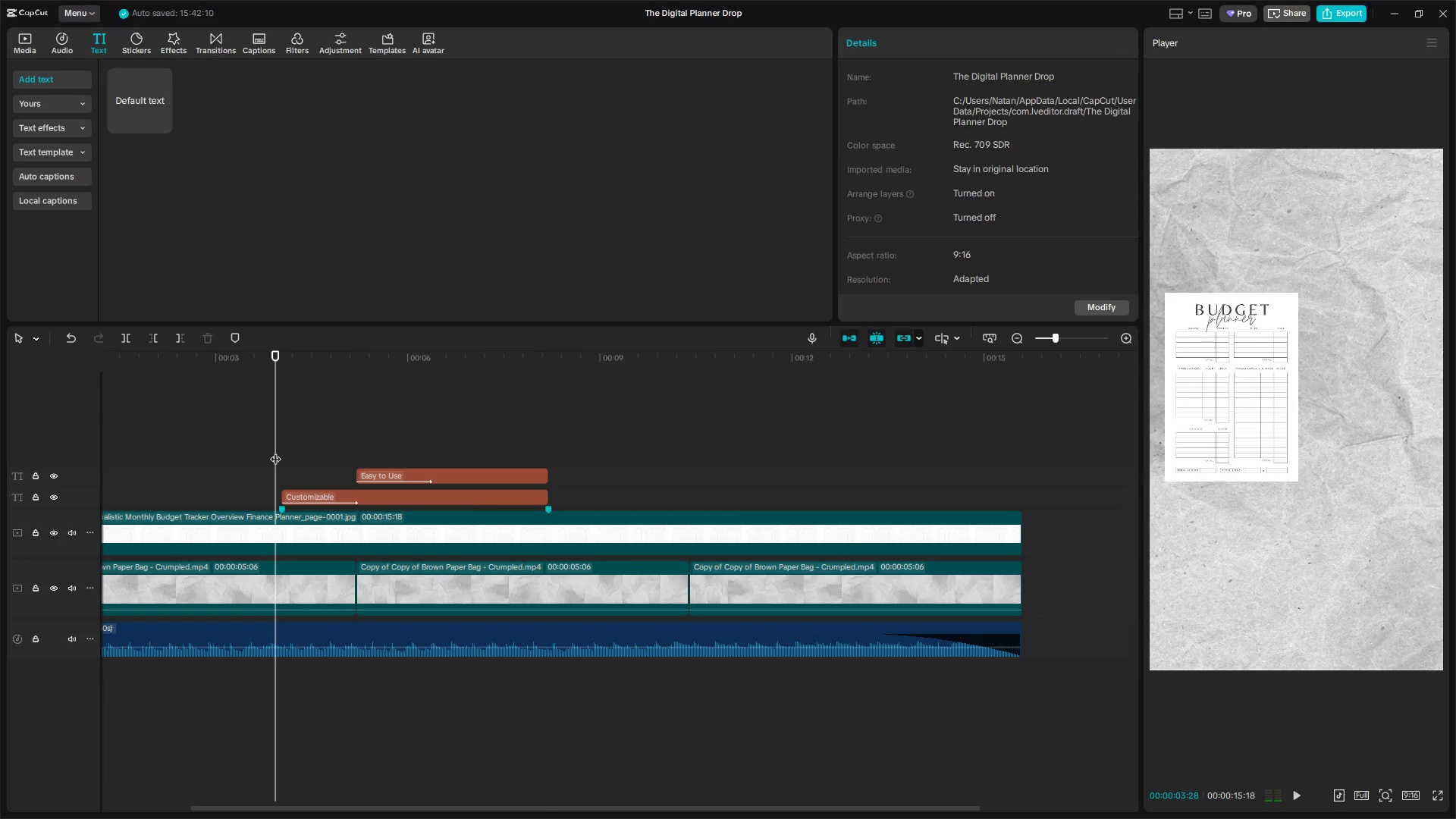 
key(Space)
 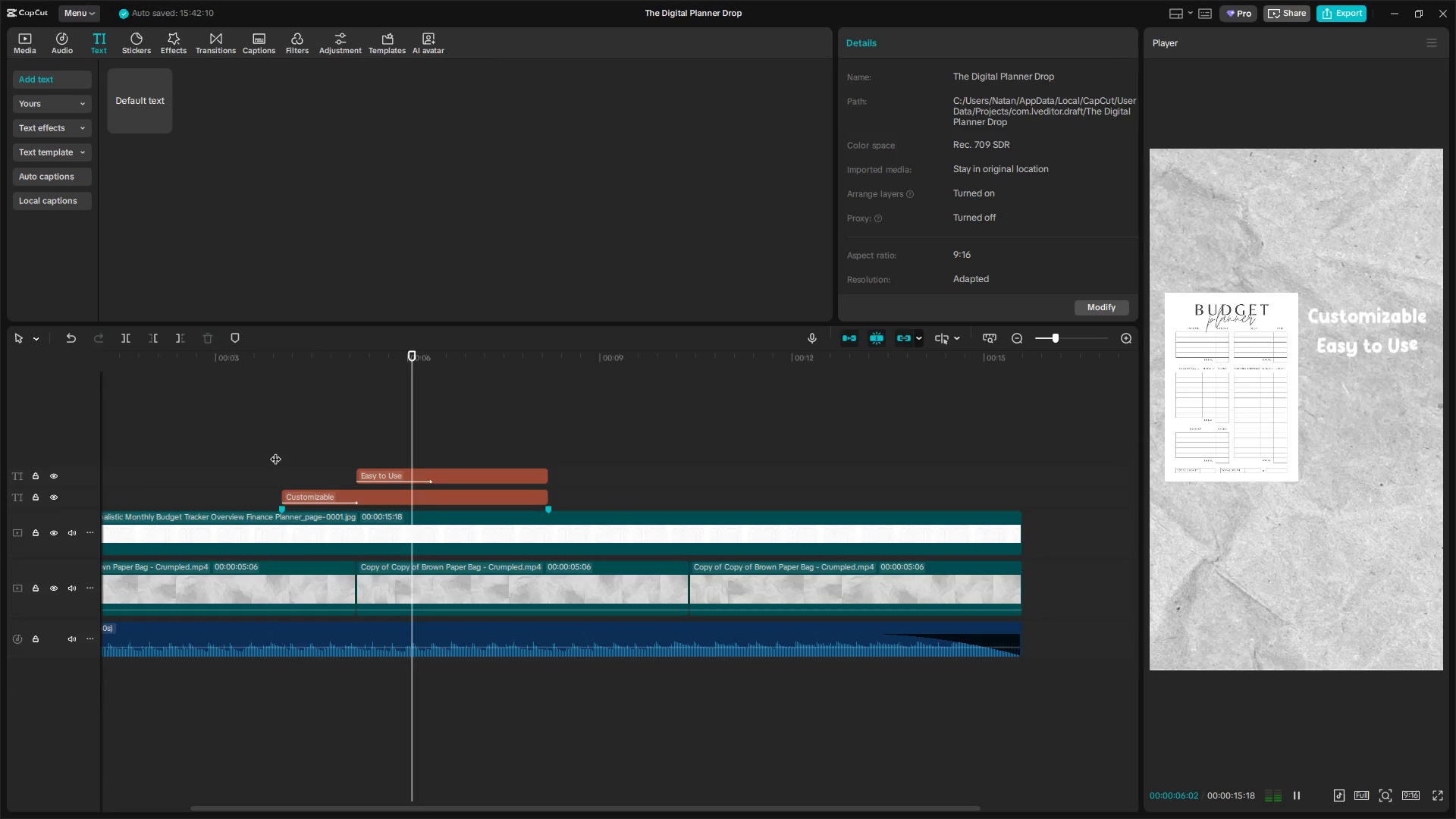 
key(Space)
 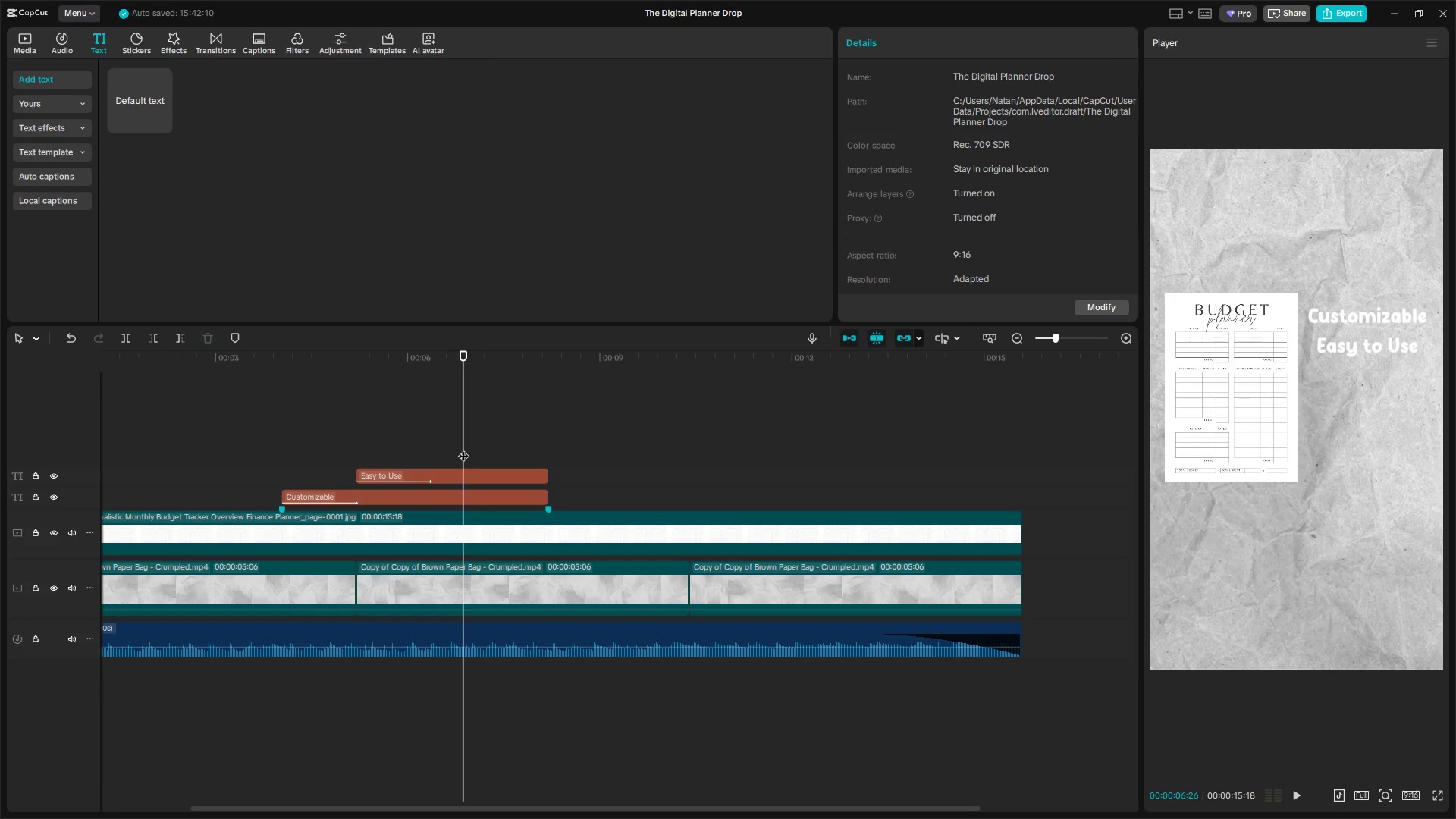 
left_click_drag(start_coordinate=[466, 445], to_coordinate=[431, 445])
 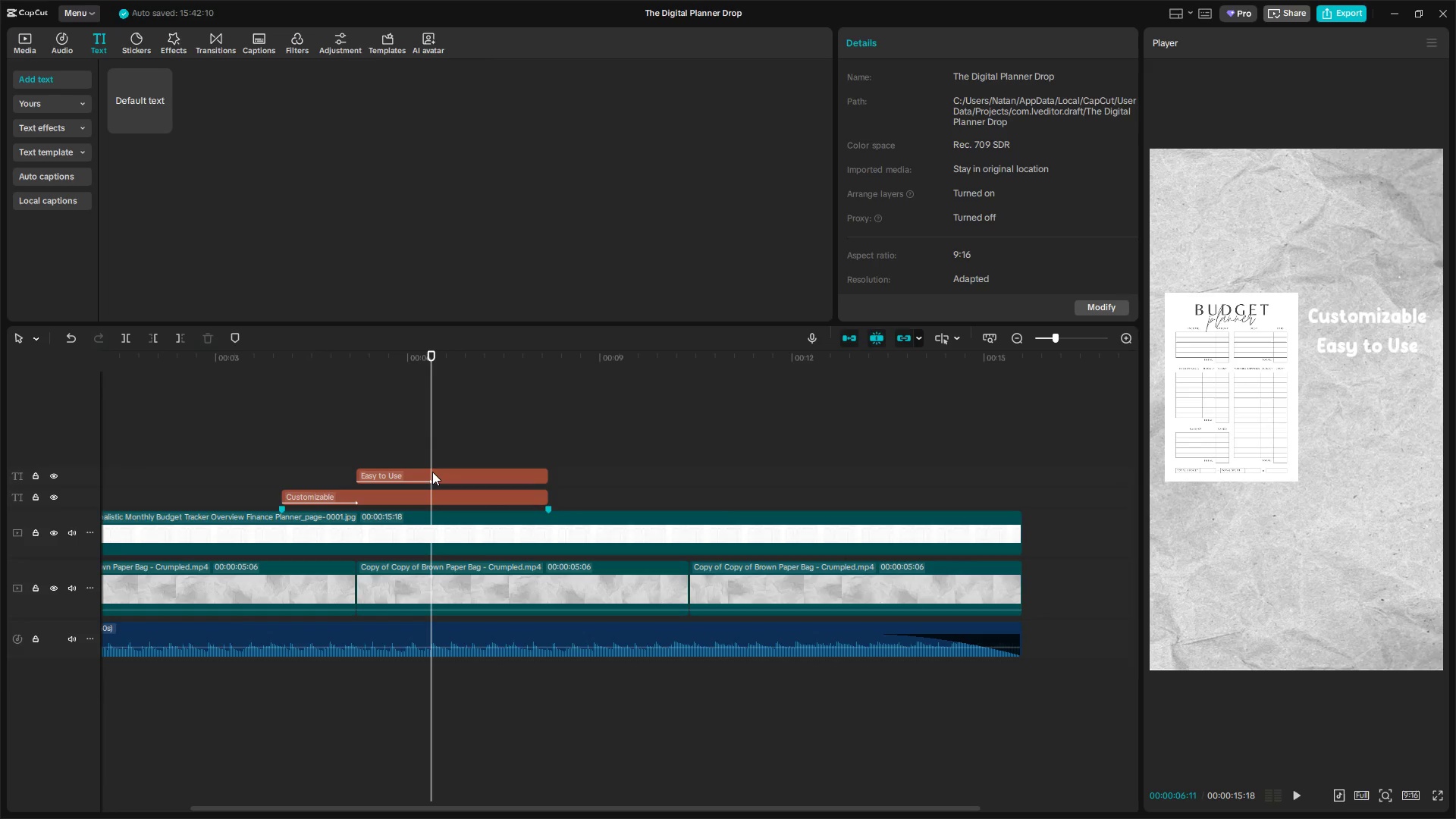 
left_click([432, 472])
 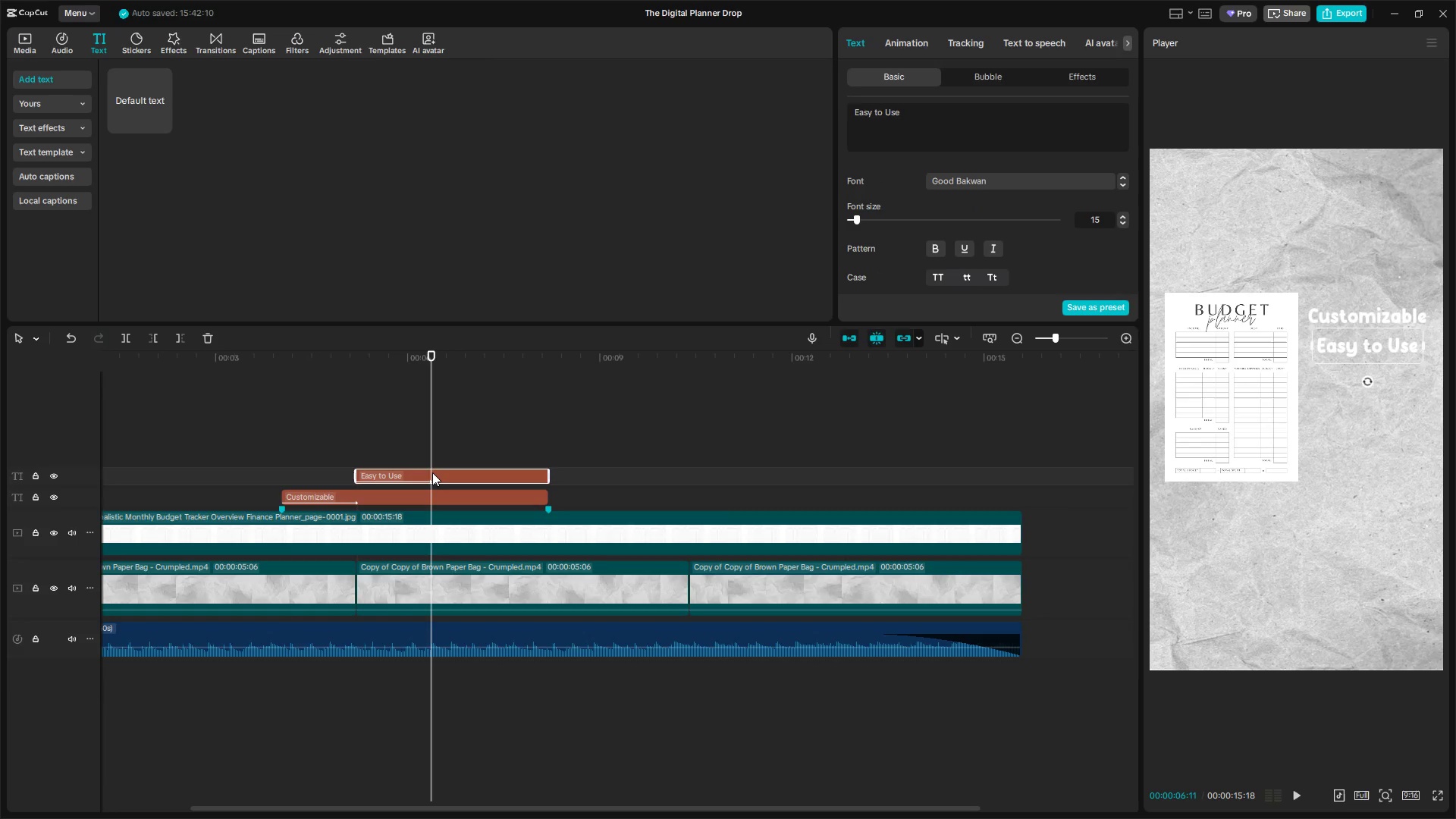 
key(Control+C)
 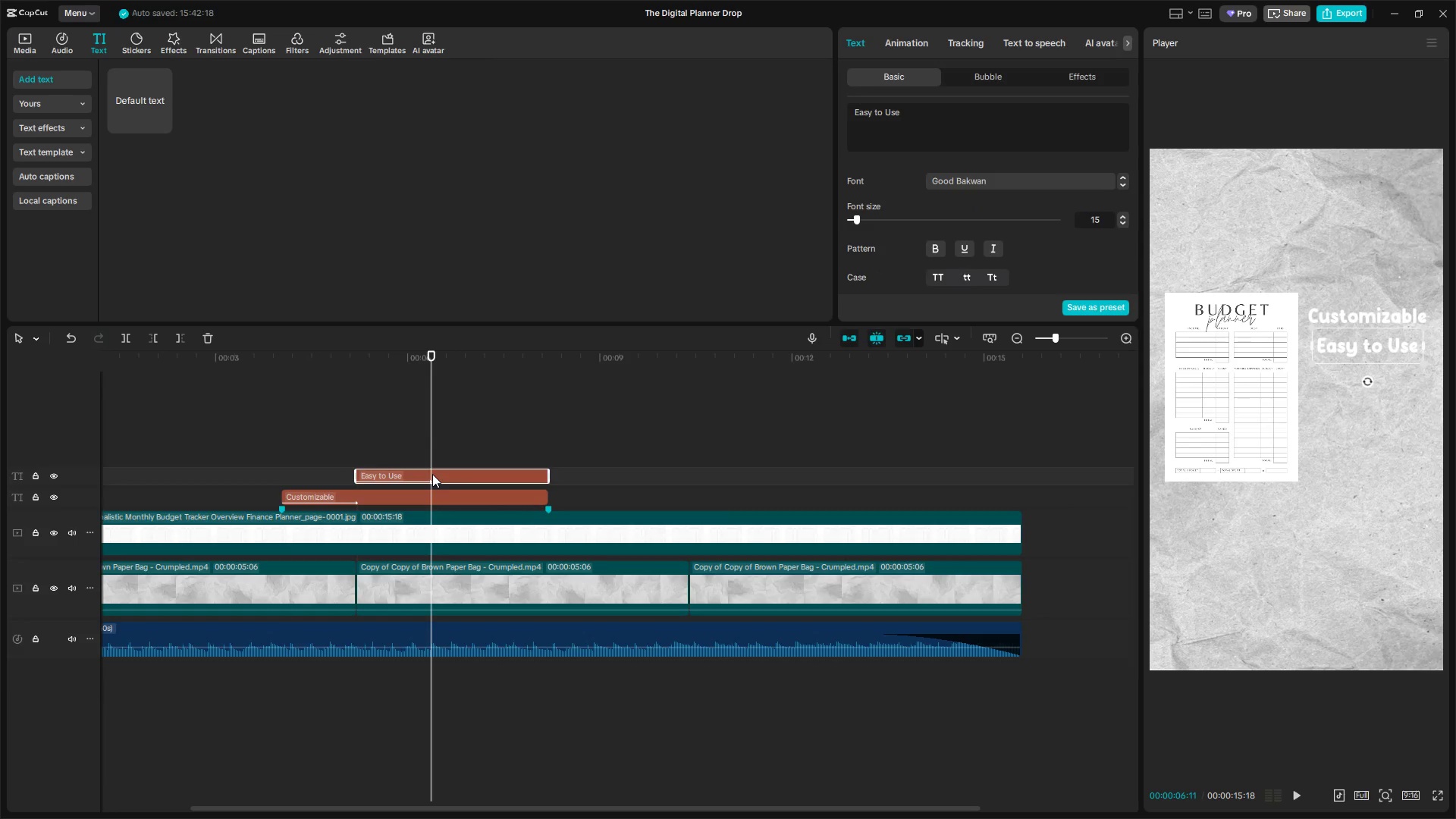 
key(Control+V)
 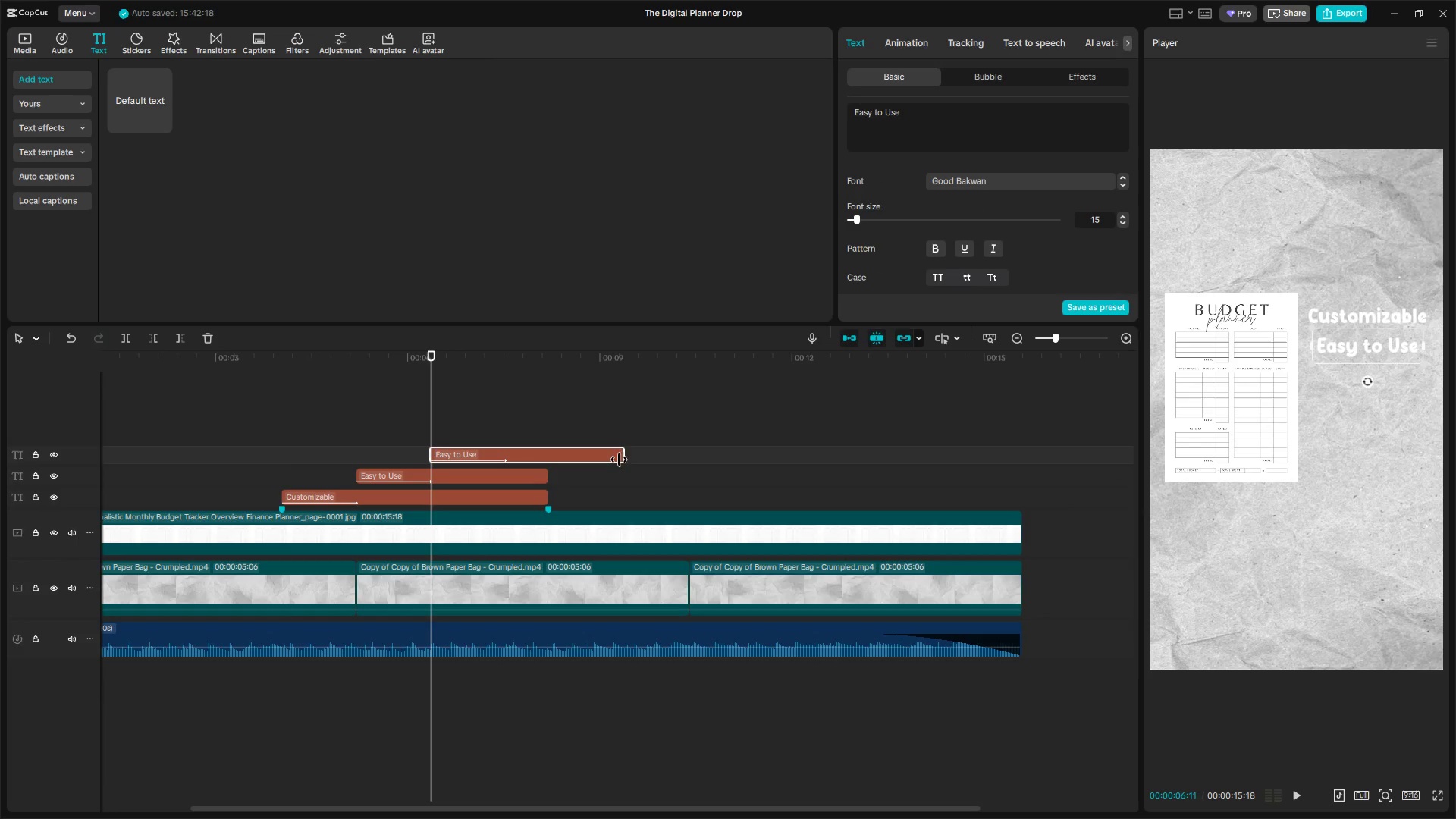 
left_click_drag(start_coordinate=[623, 457], to_coordinate=[545, 464])
 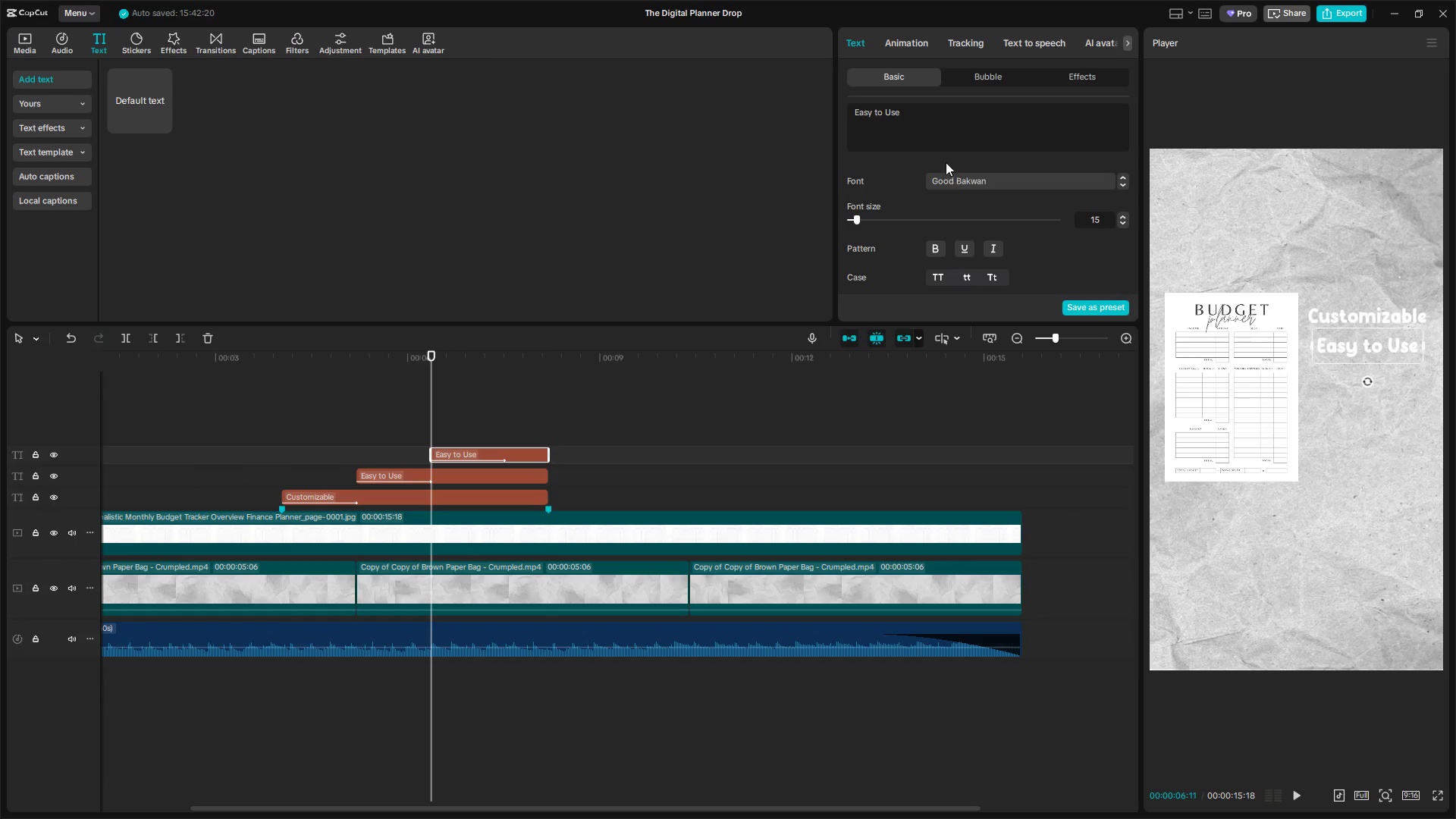 
left_click_drag(start_coordinate=[932, 116], to_coordinate=[708, 109])
 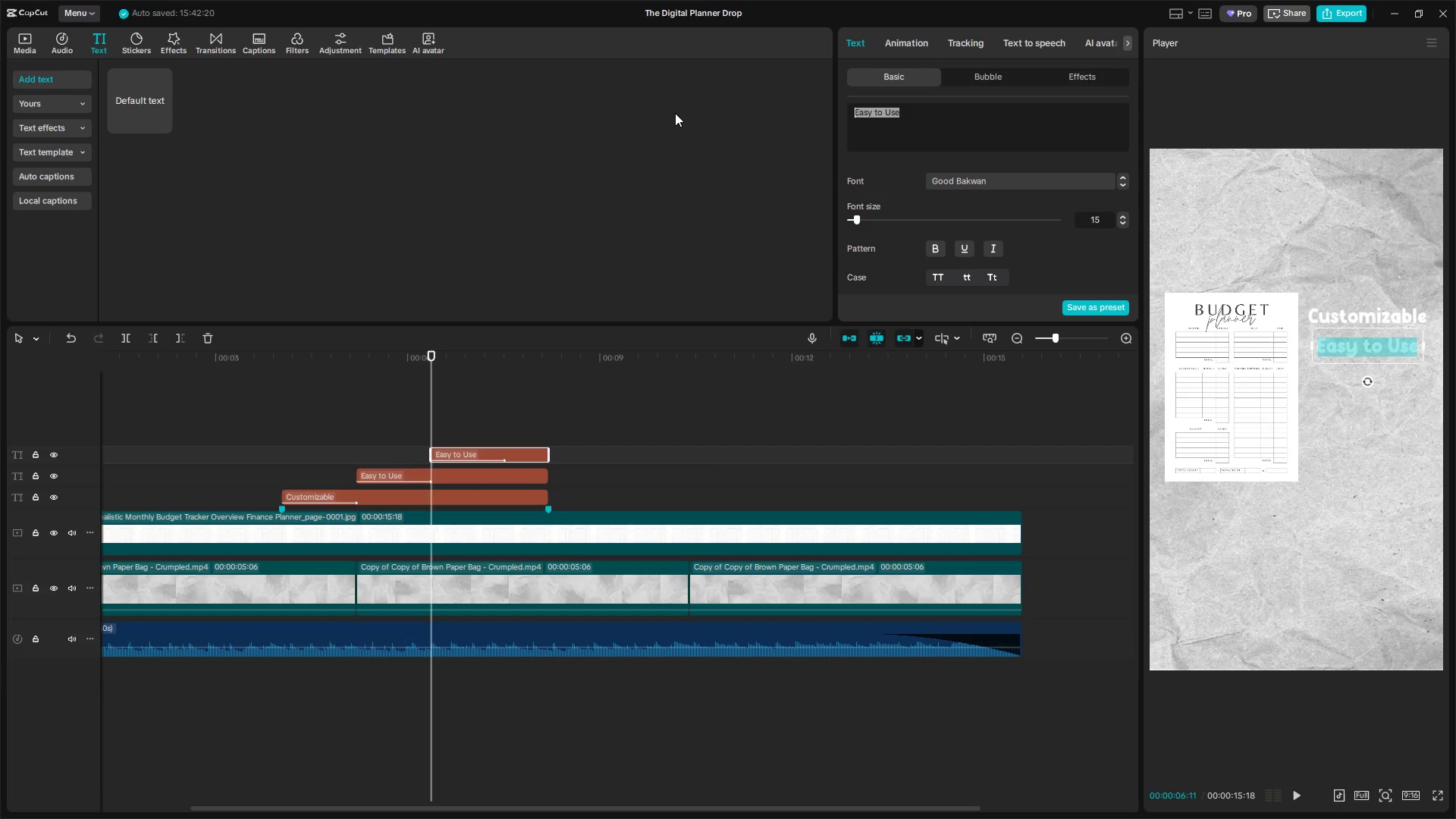 
wait(15.36)
 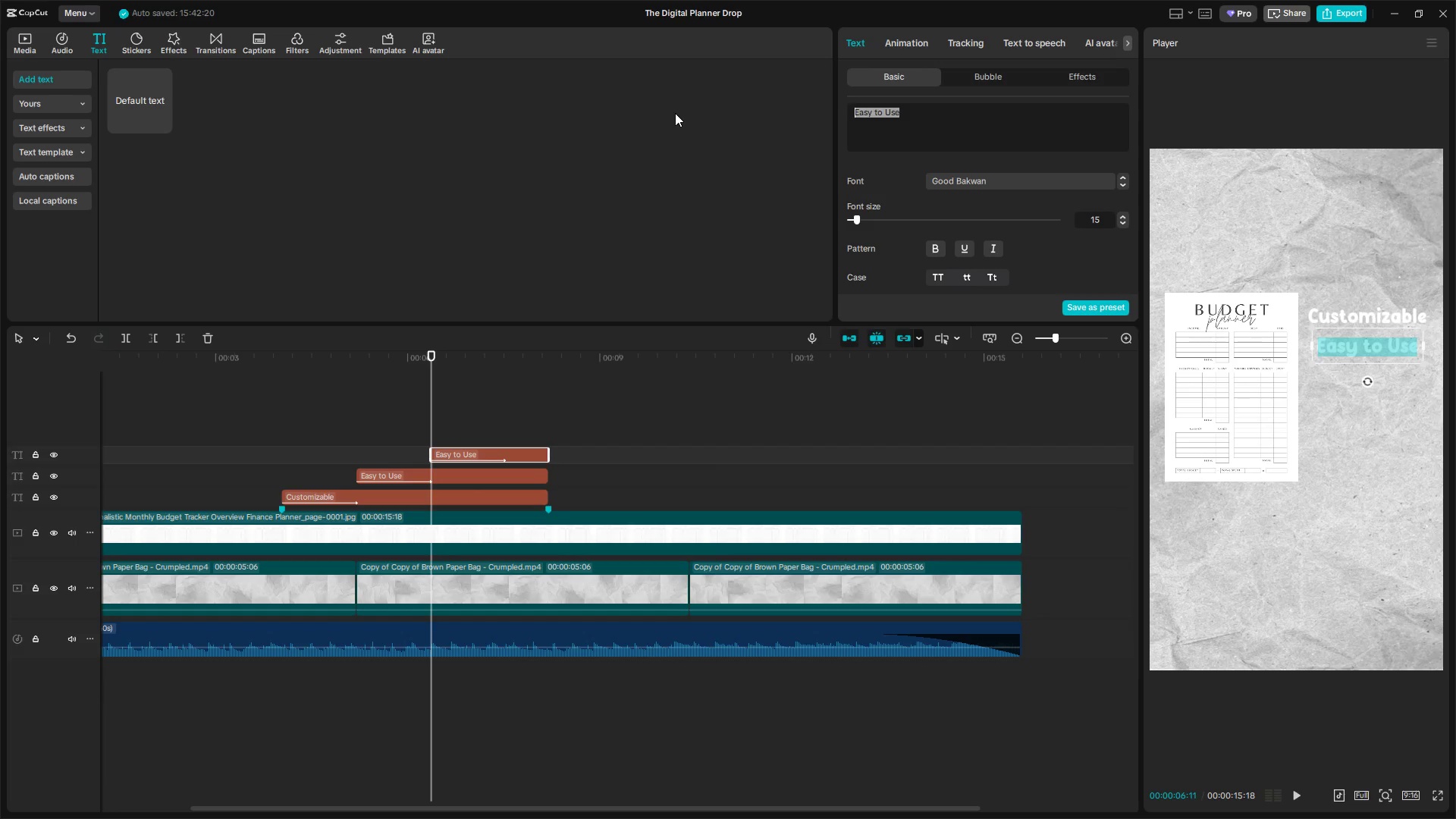 
key(Alt+Tab)
 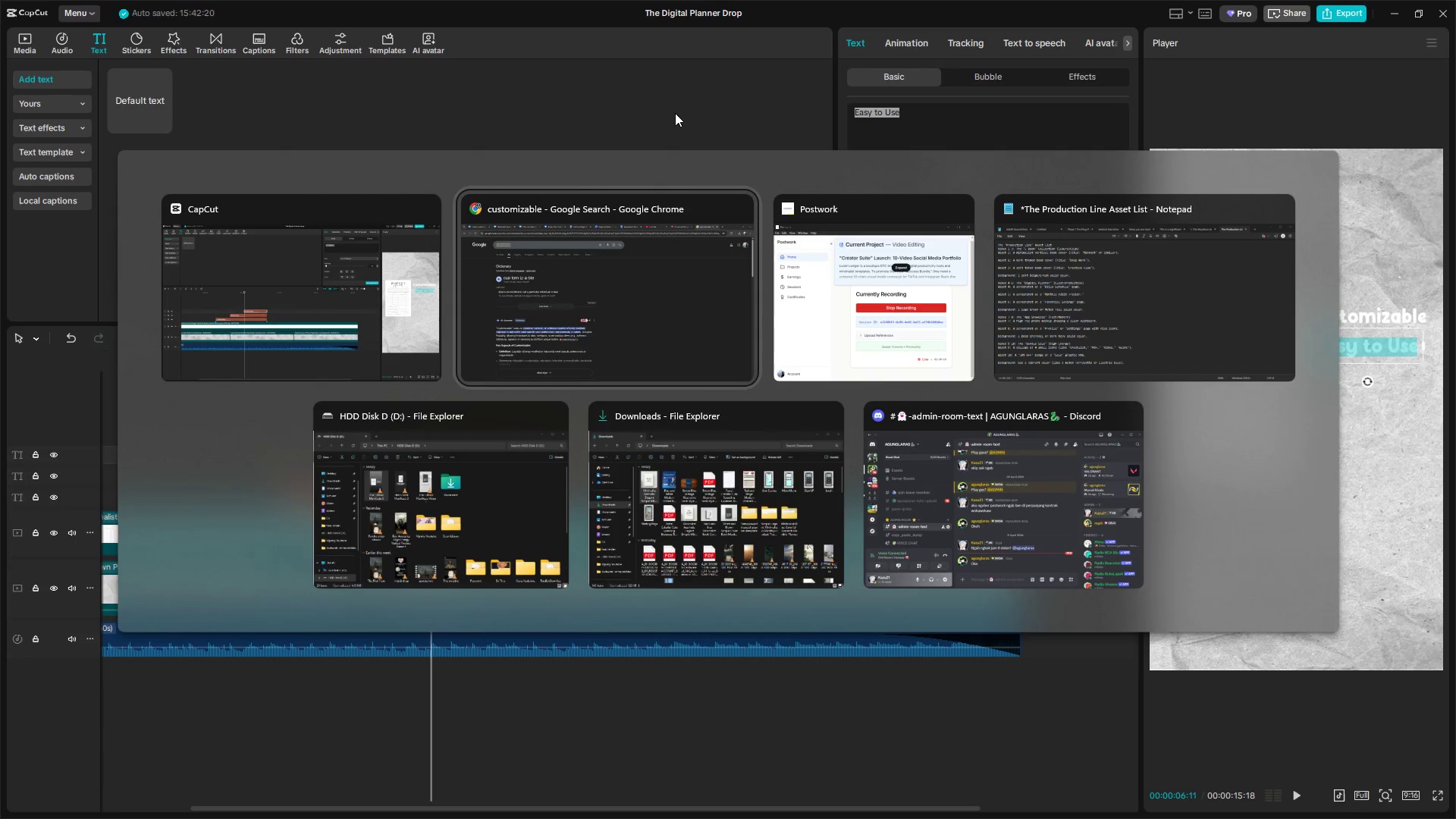 
key(Alt+Tab)